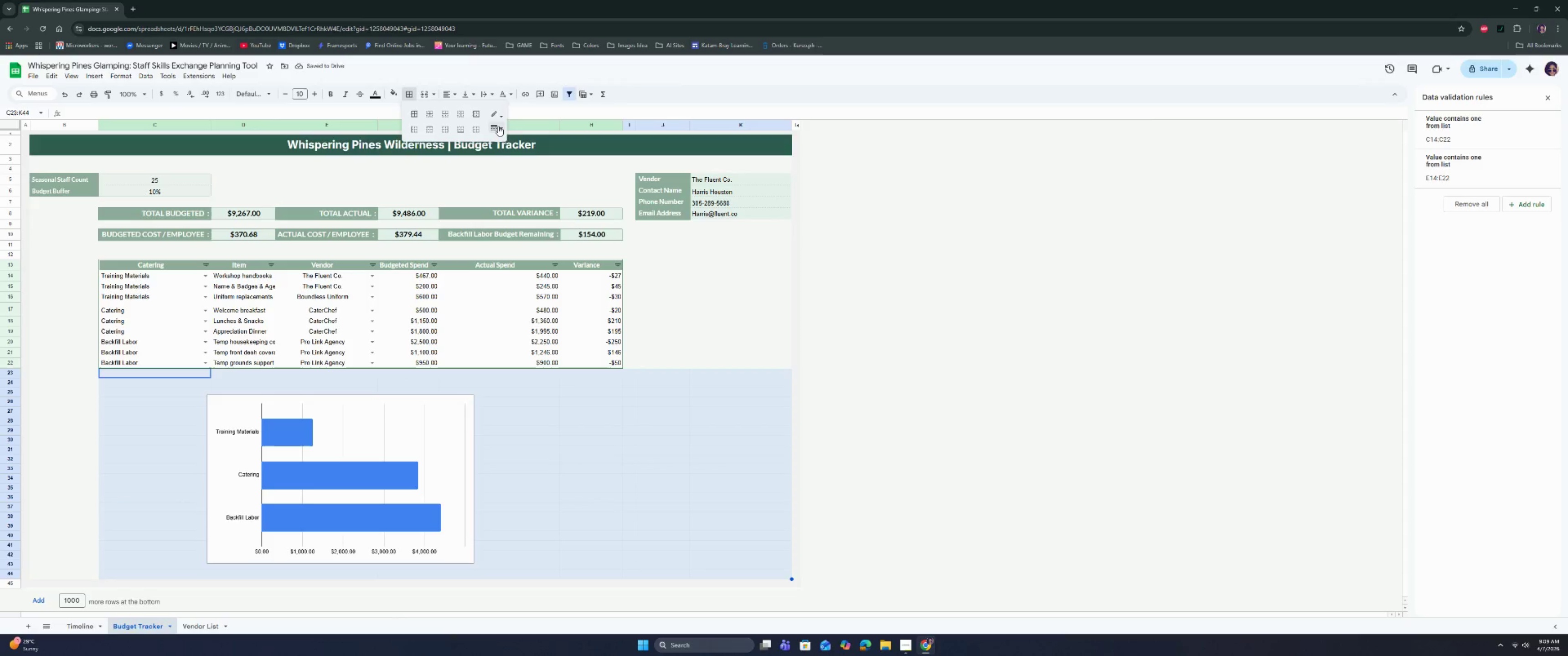 
left_click([497, 108])
 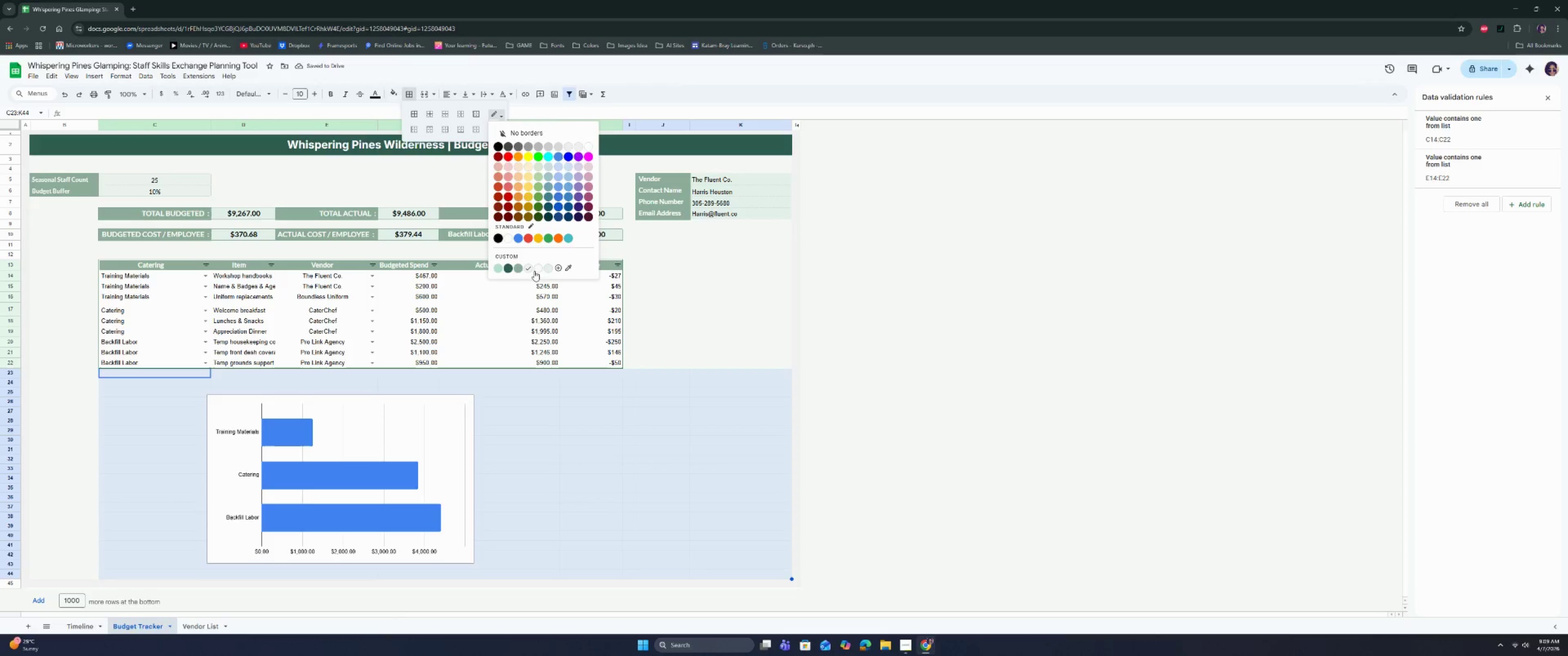 
left_click([541, 268])
 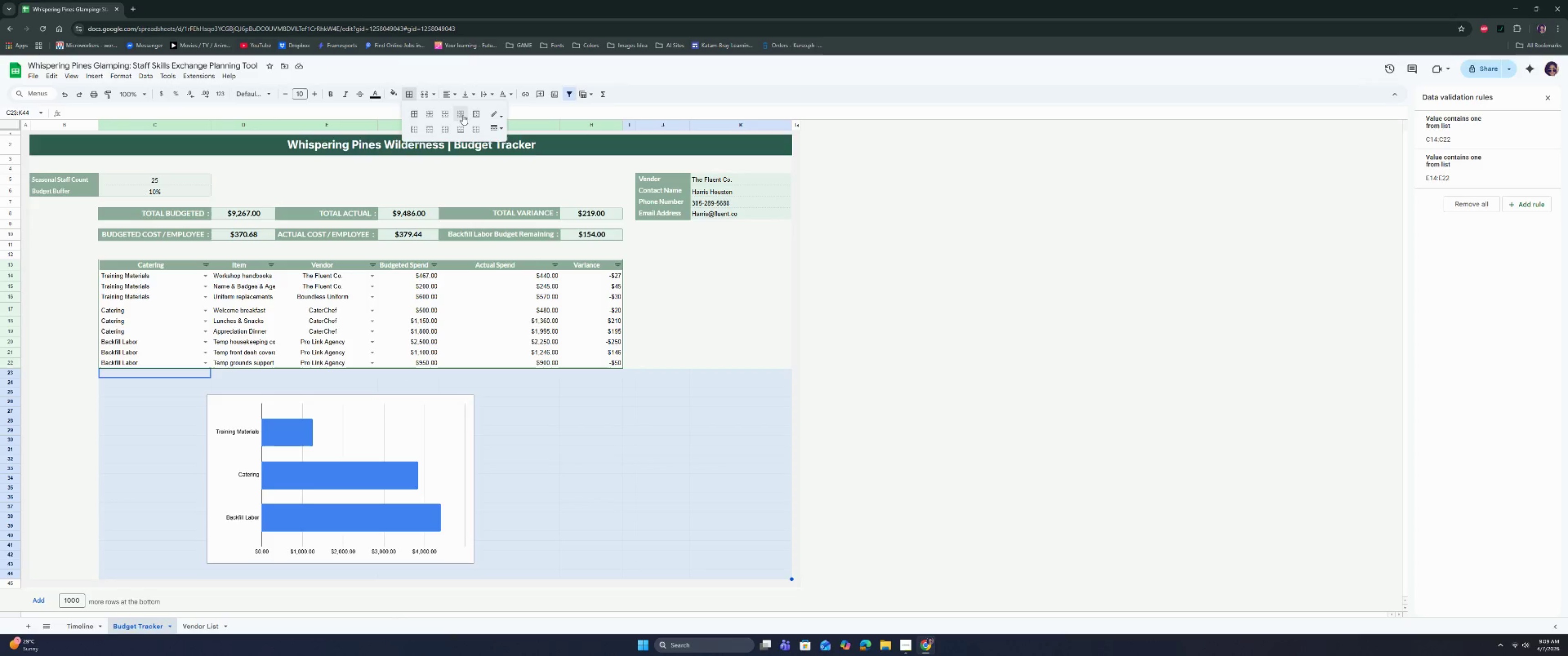 
left_click([430, 114])
 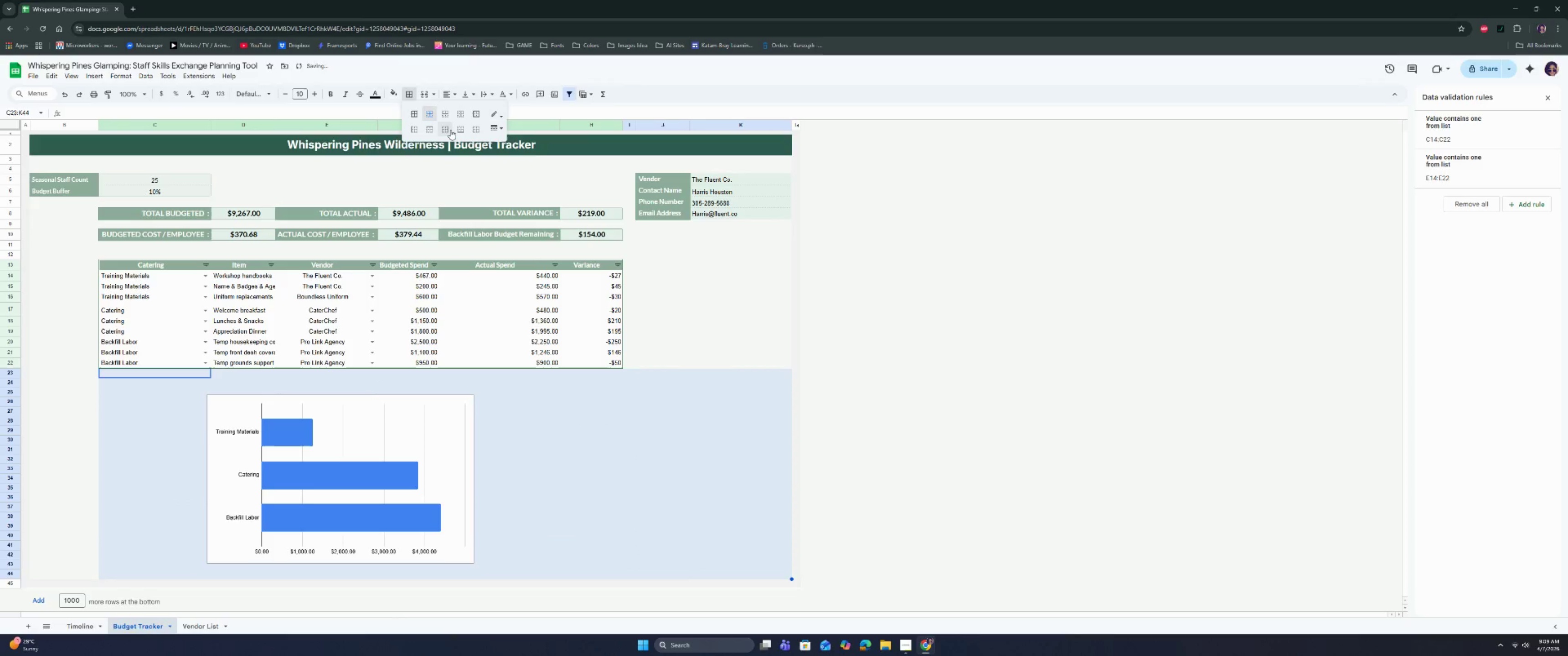 
left_click([450, 130])
 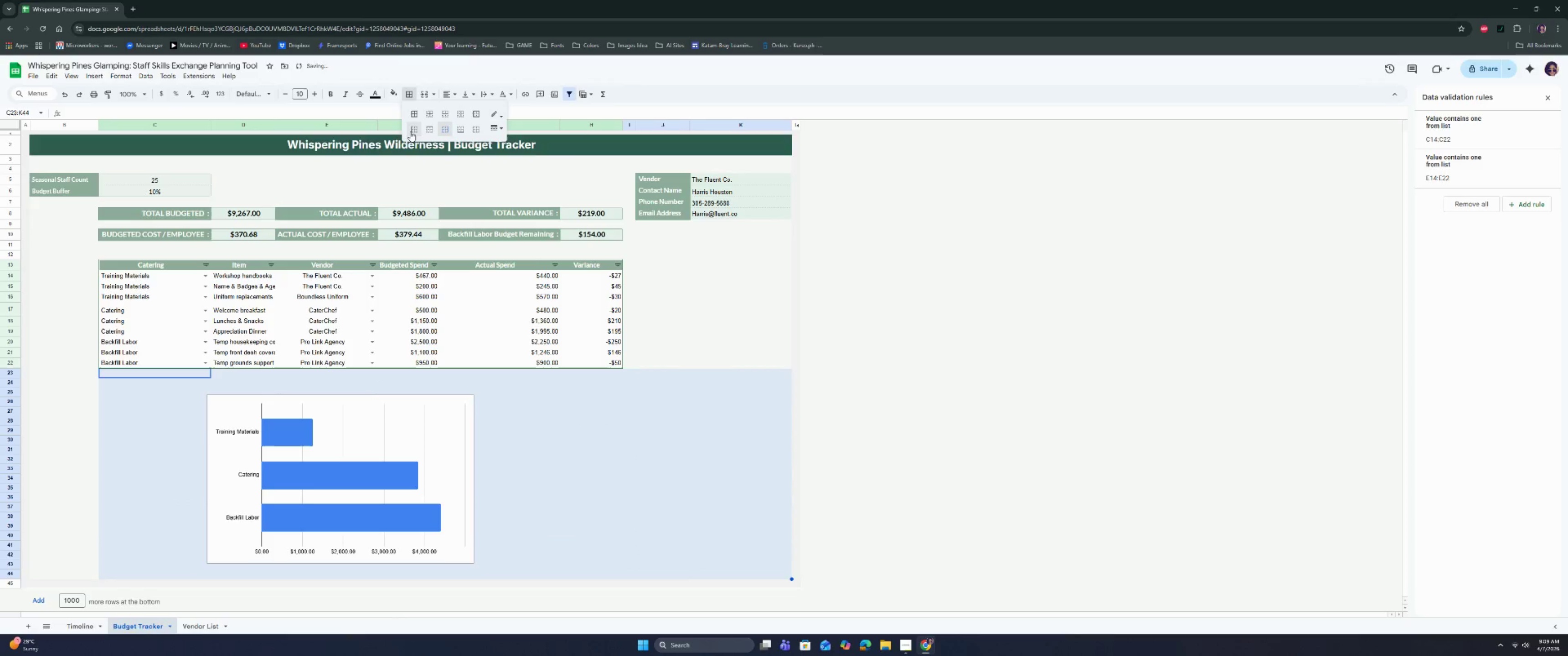 
left_click([410, 131])
 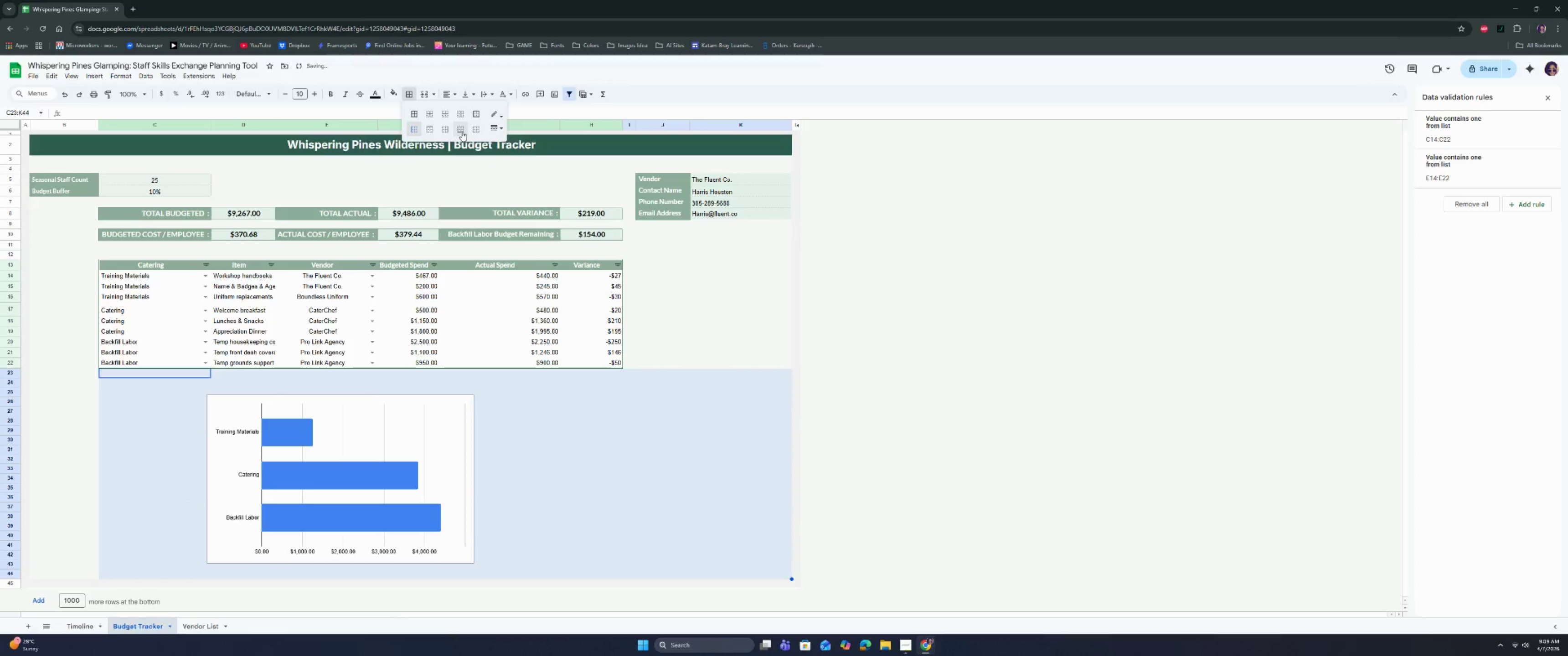 
left_click([462, 131])
 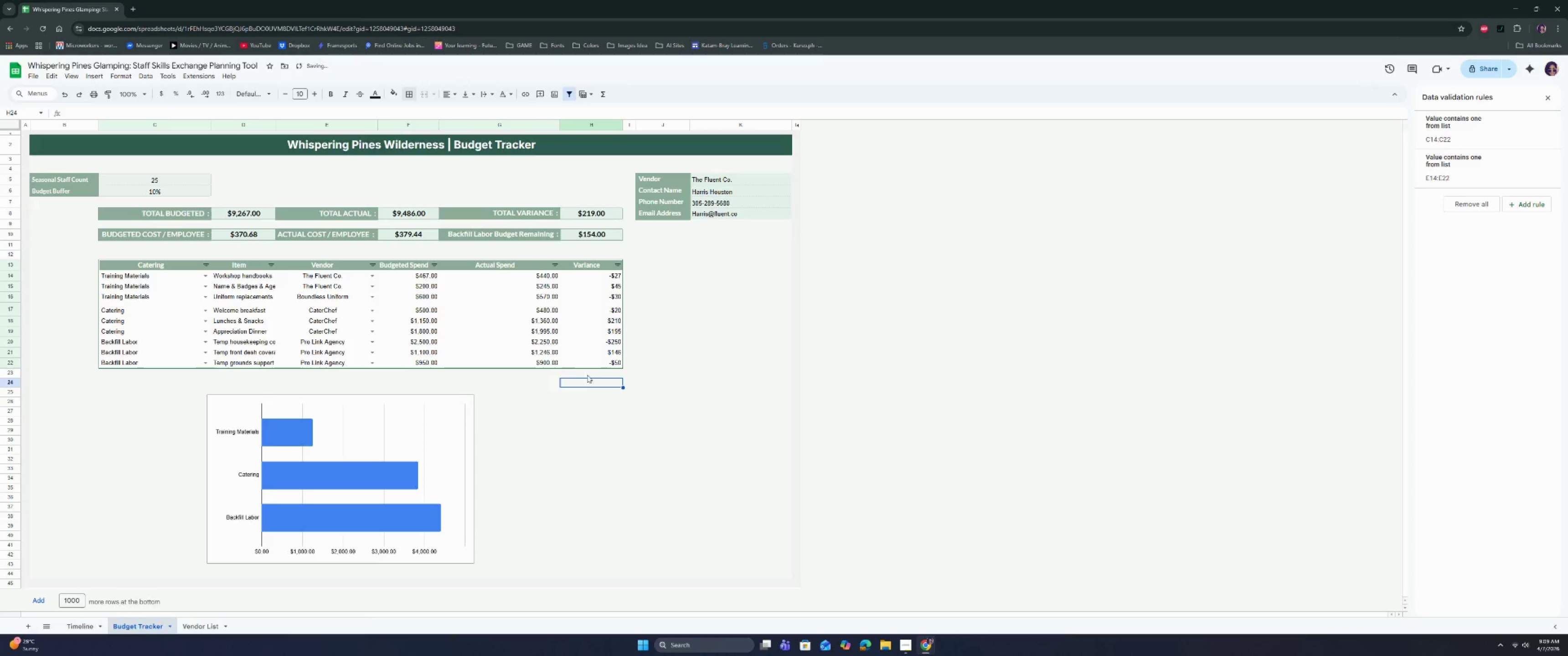 
left_click([570, 420])
 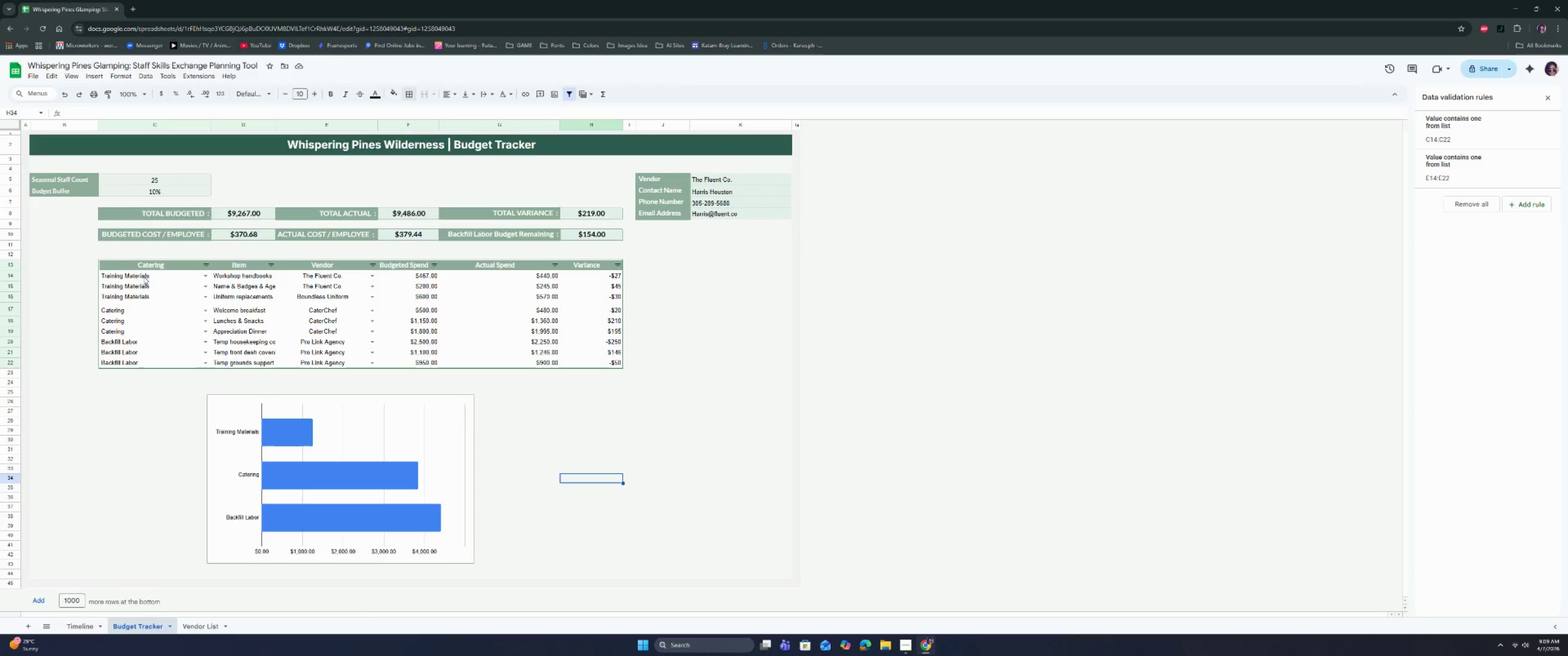 
wait(6.79)
 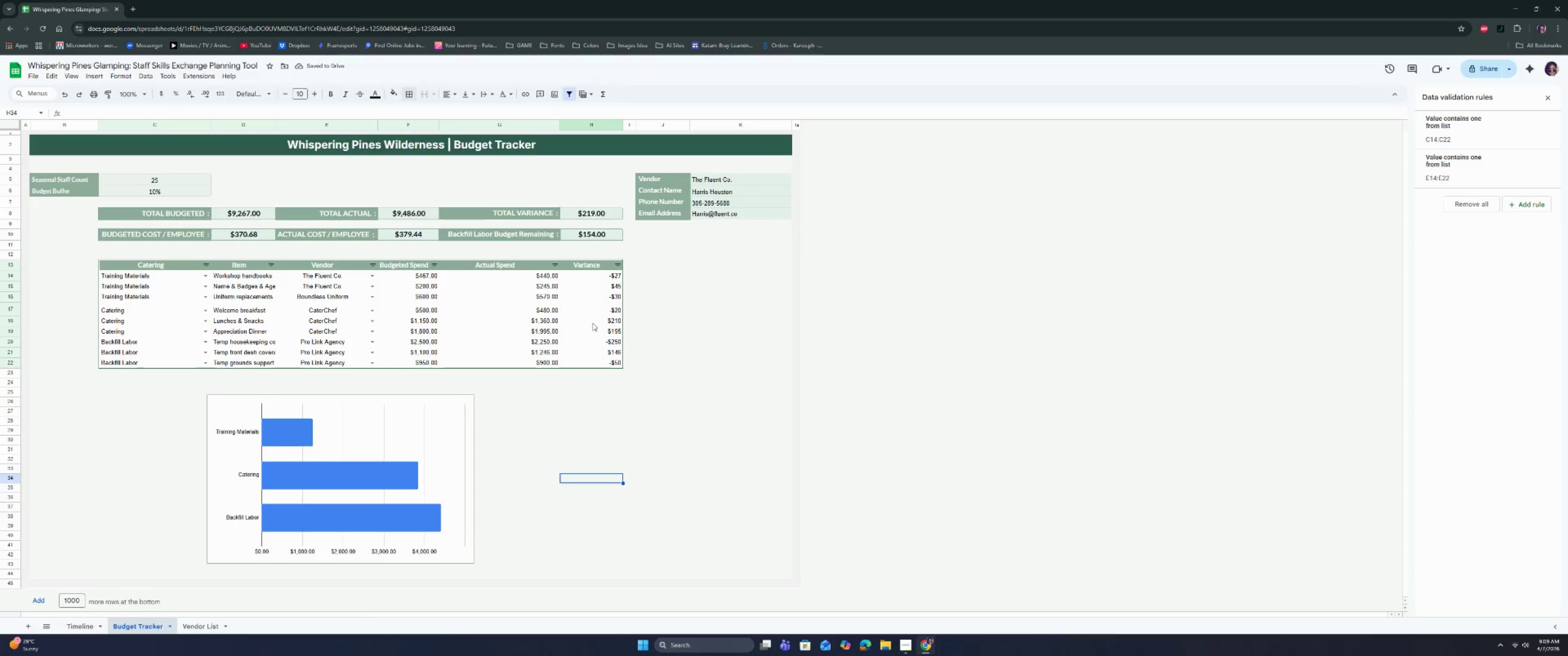 
left_click([359, 420])
 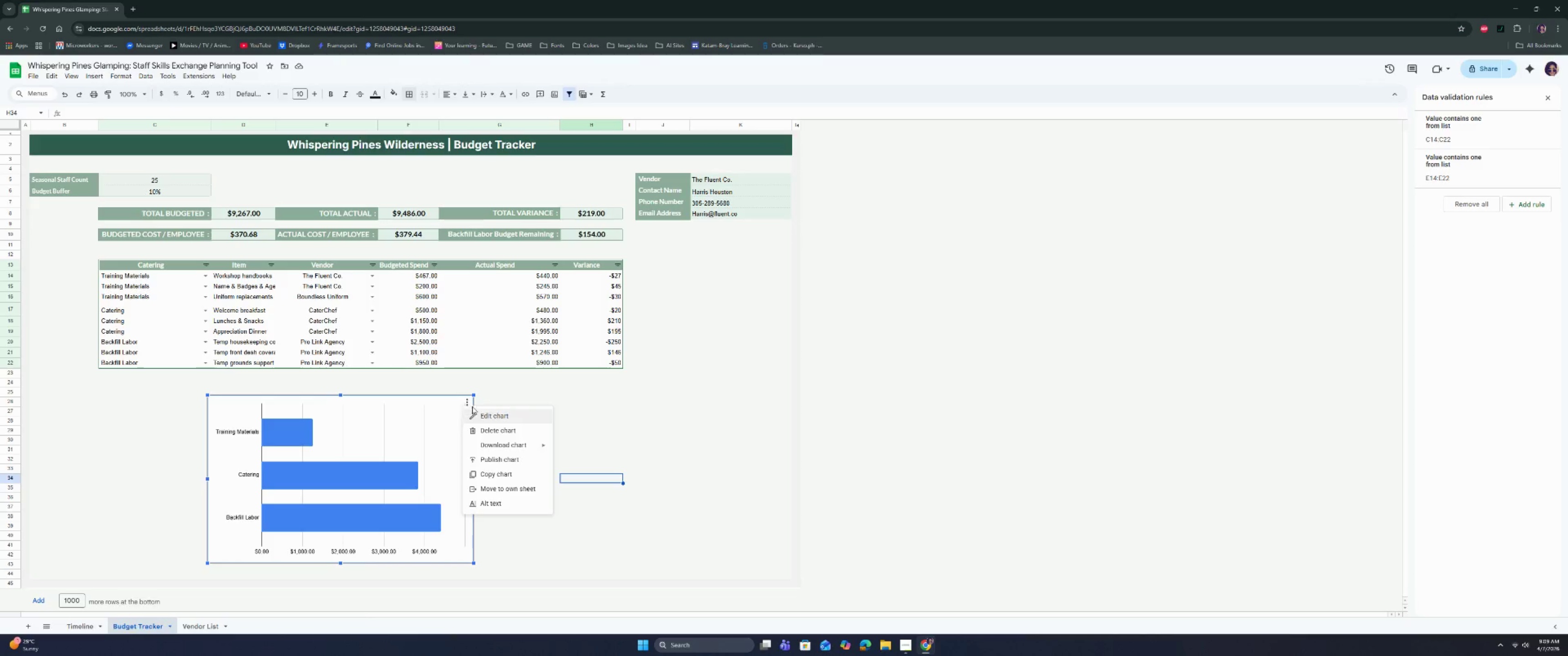 
double_click([496, 417])
 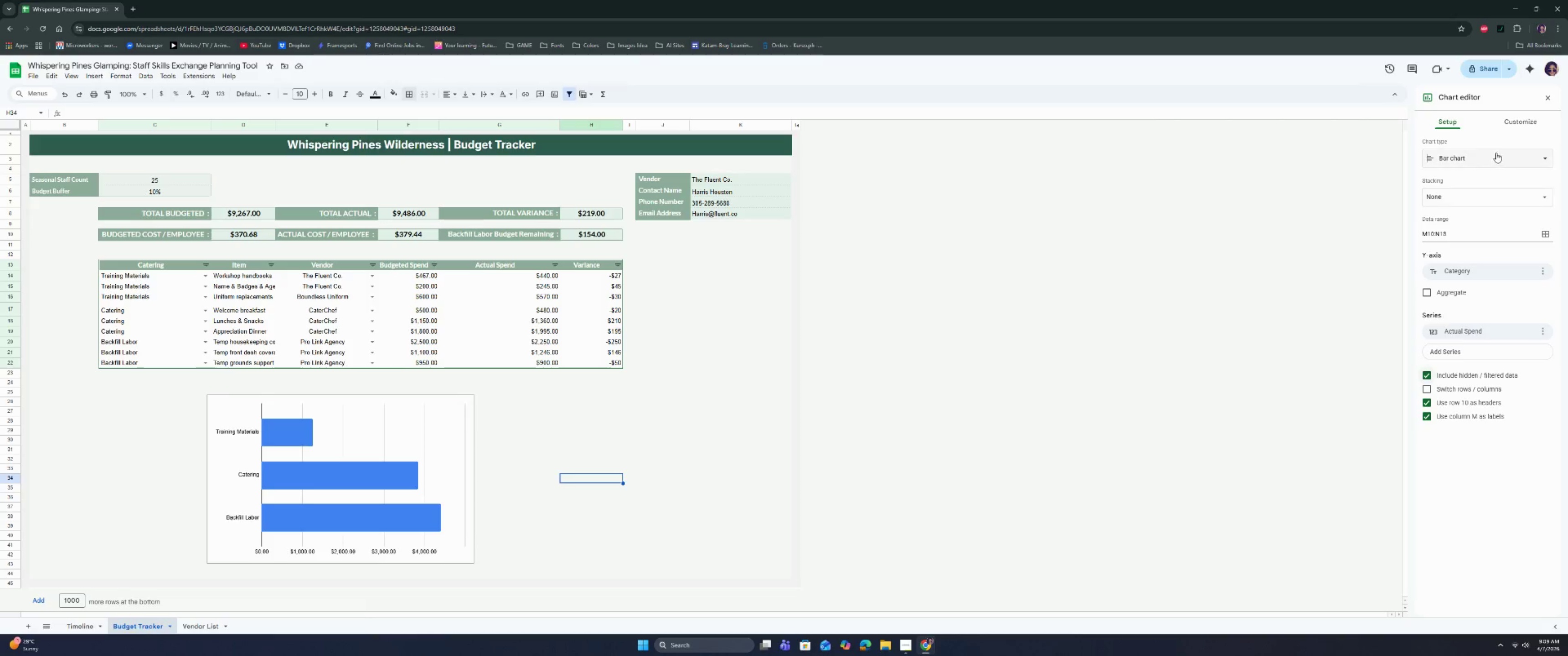 
left_click([1513, 118])
 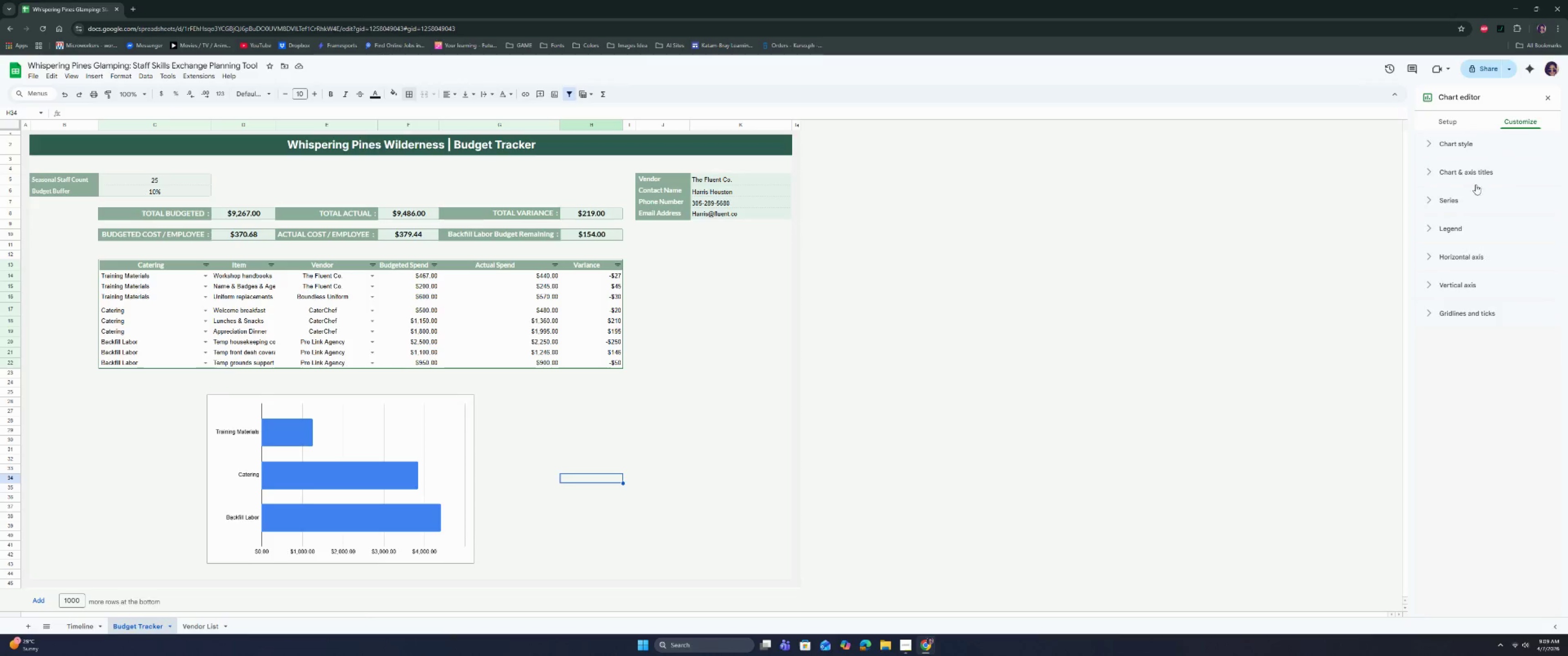 
left_click([1467, 175])
 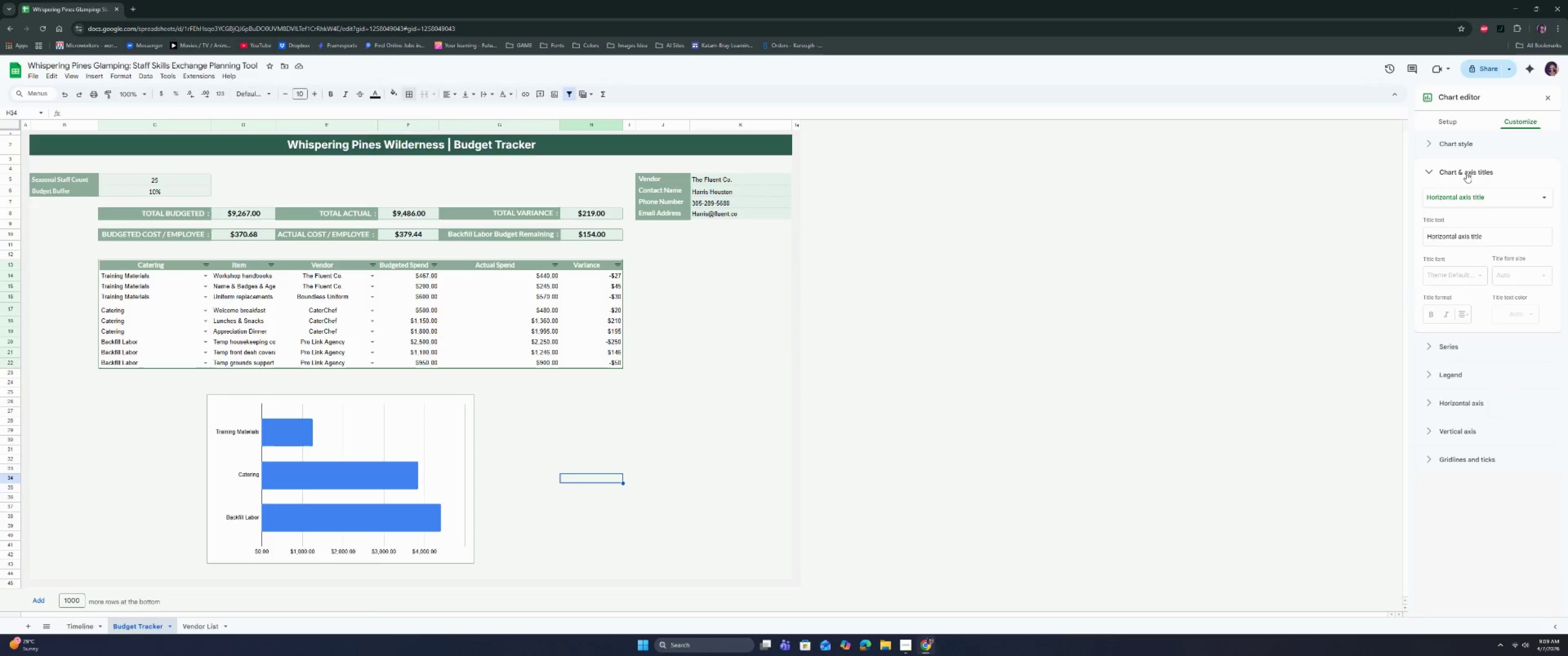 
left_click([1466, 173])
 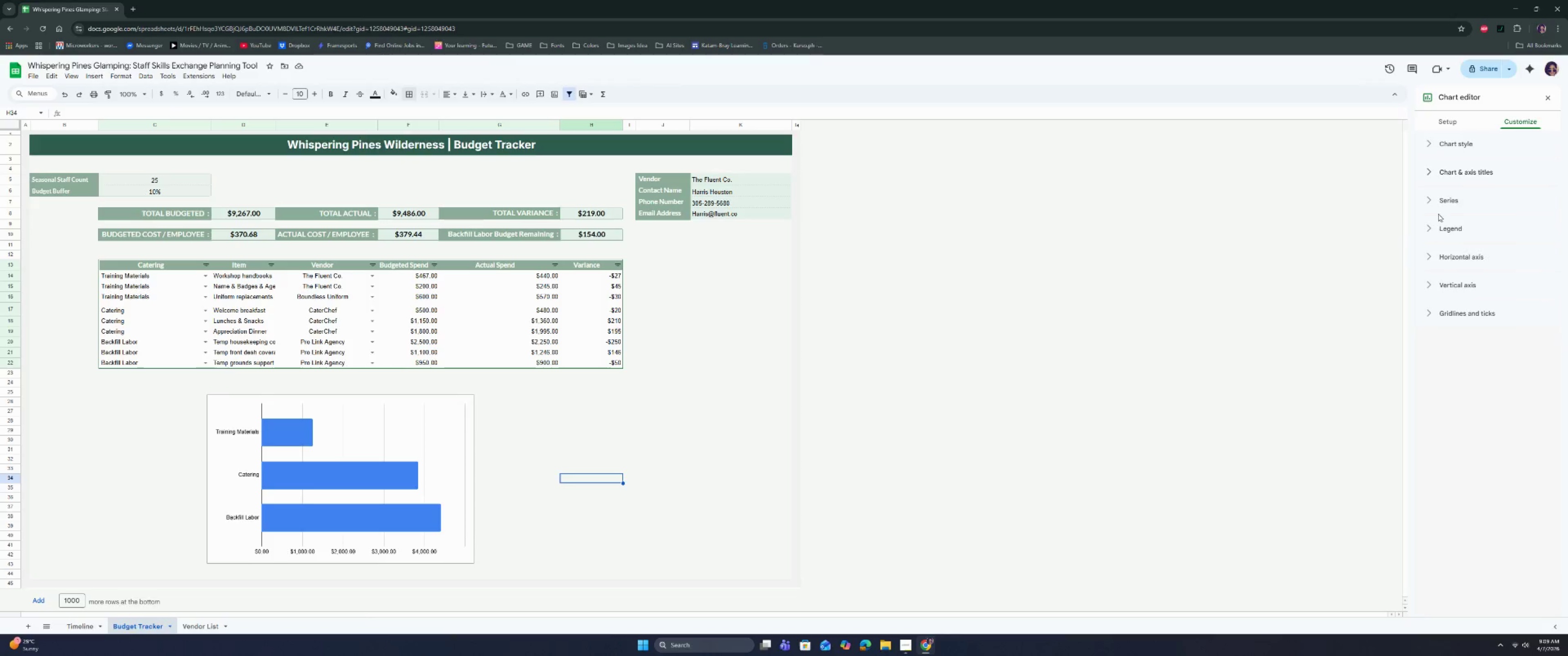 
double_click([1439, 204])
 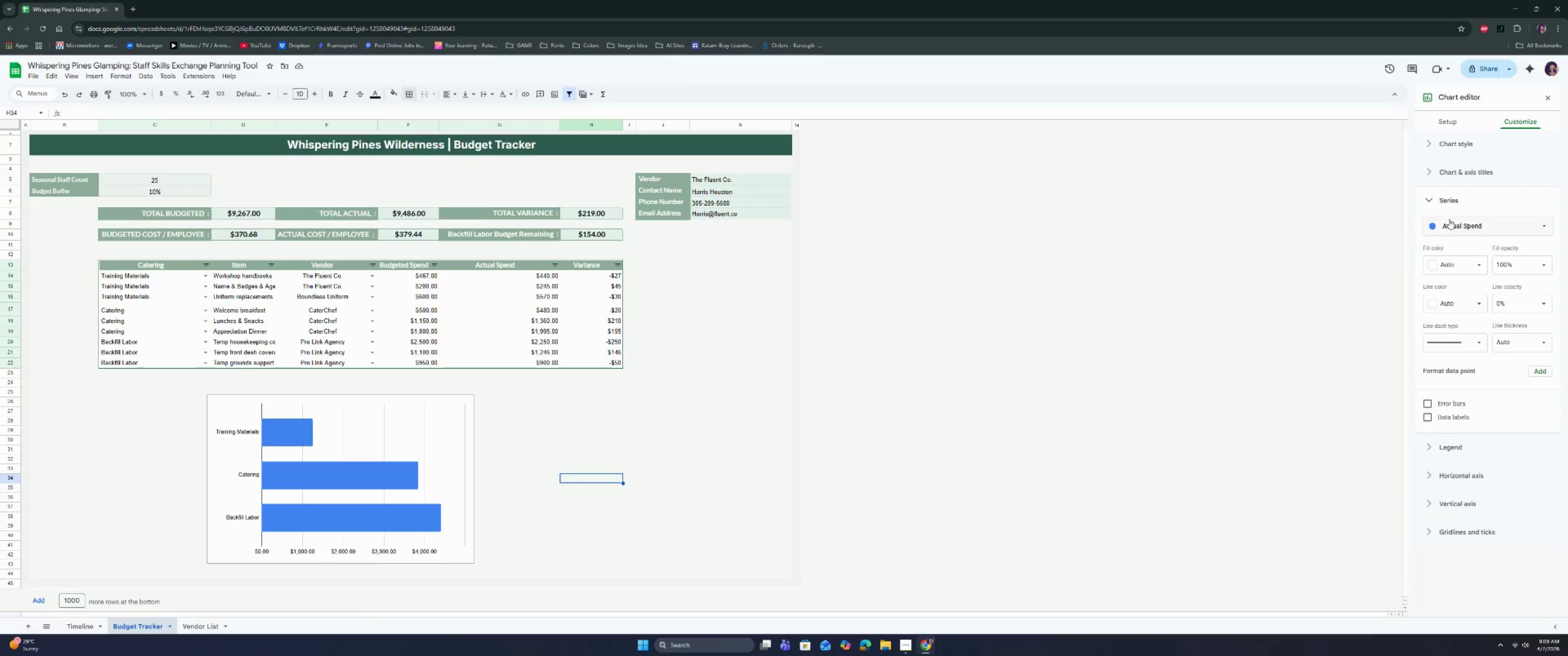 
left_click([1450, 222])
 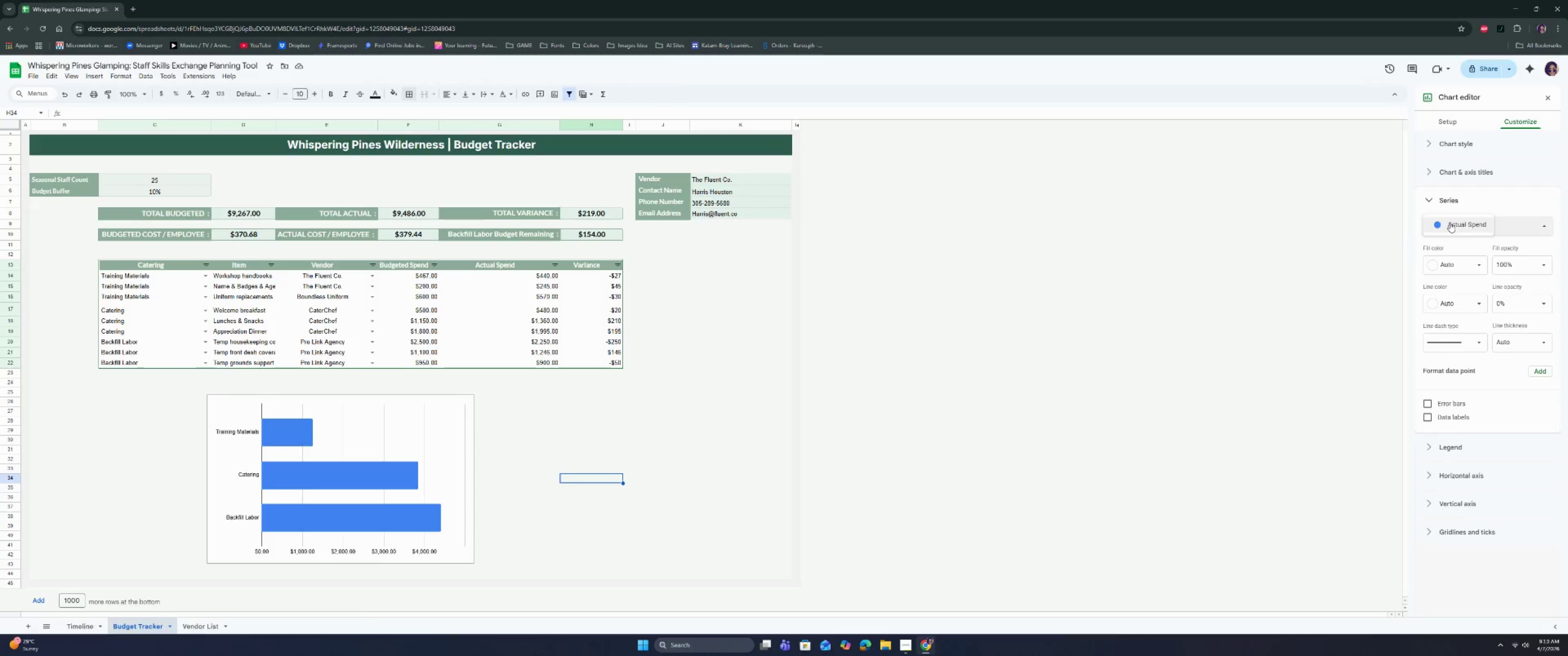 
left_click([1450, 222])
 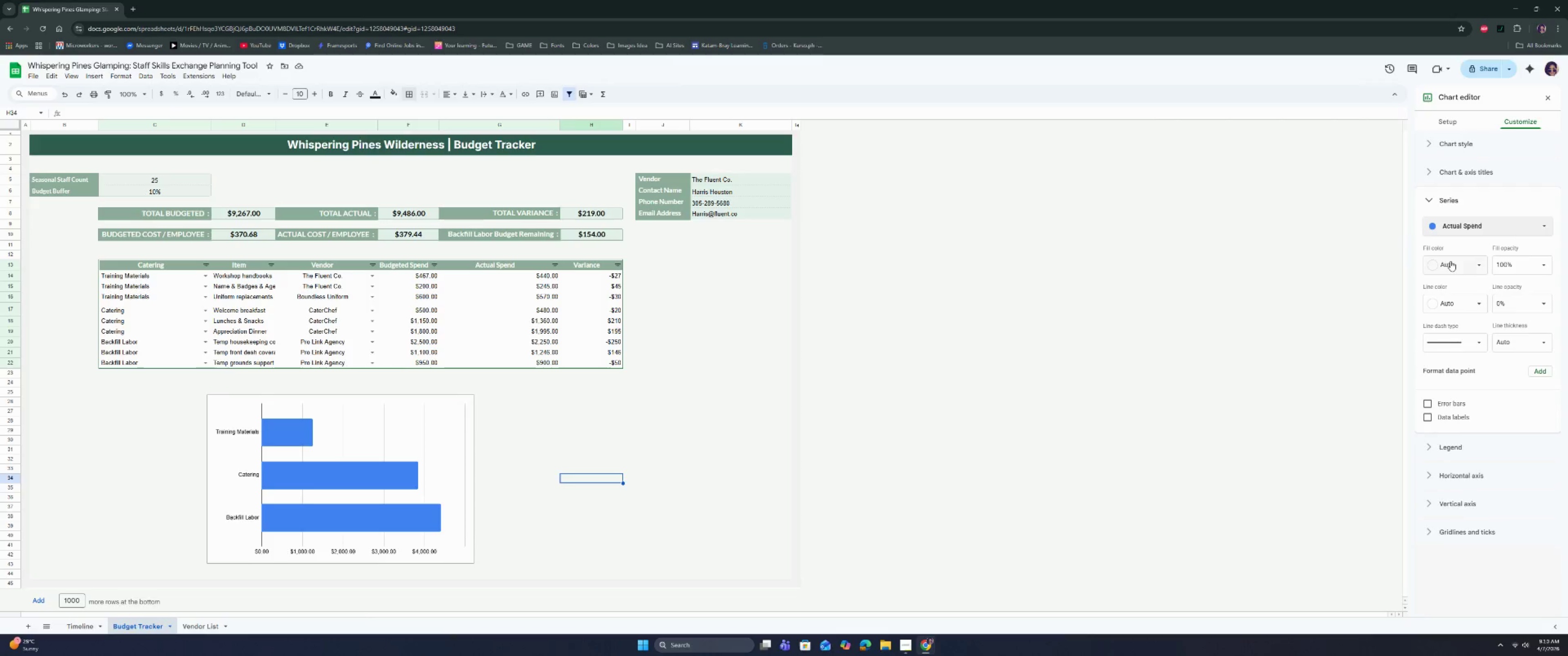 
left_click([1450, 261])
 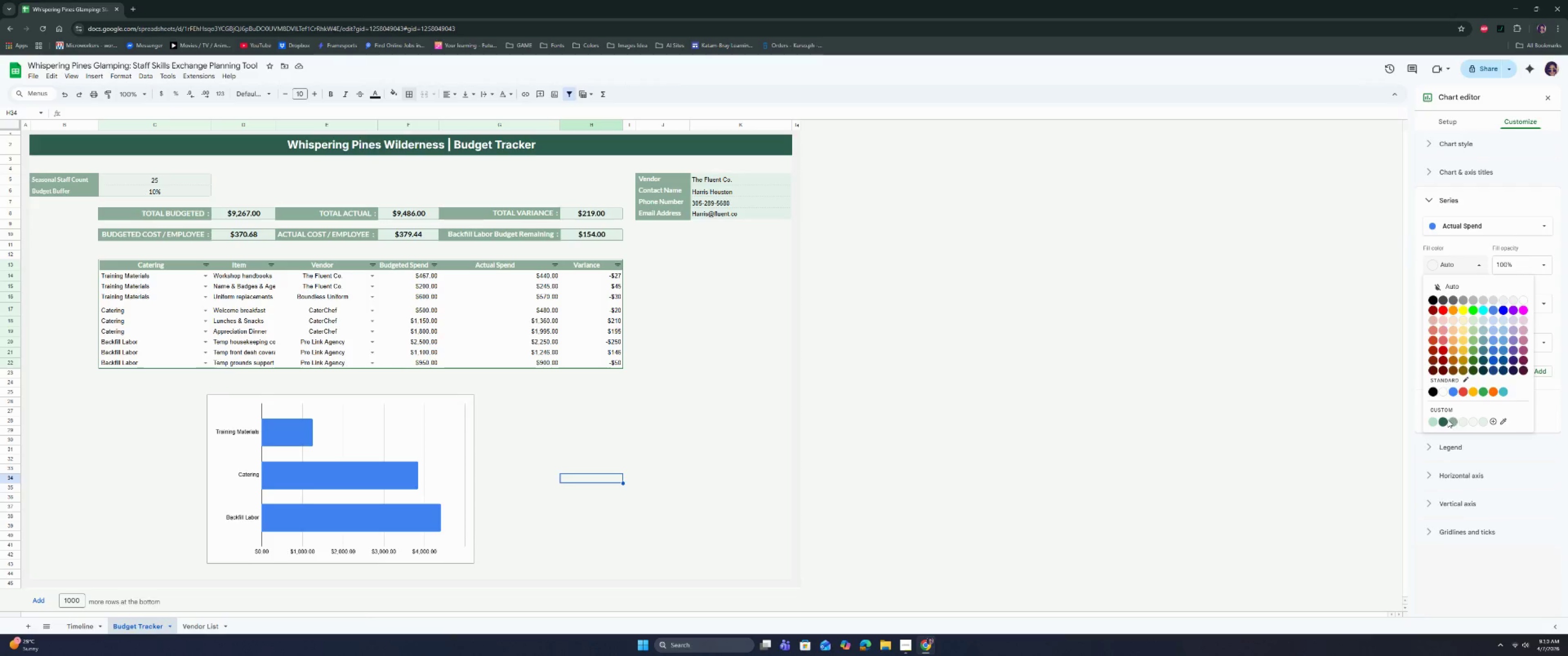 
left_click([1443, 420])
 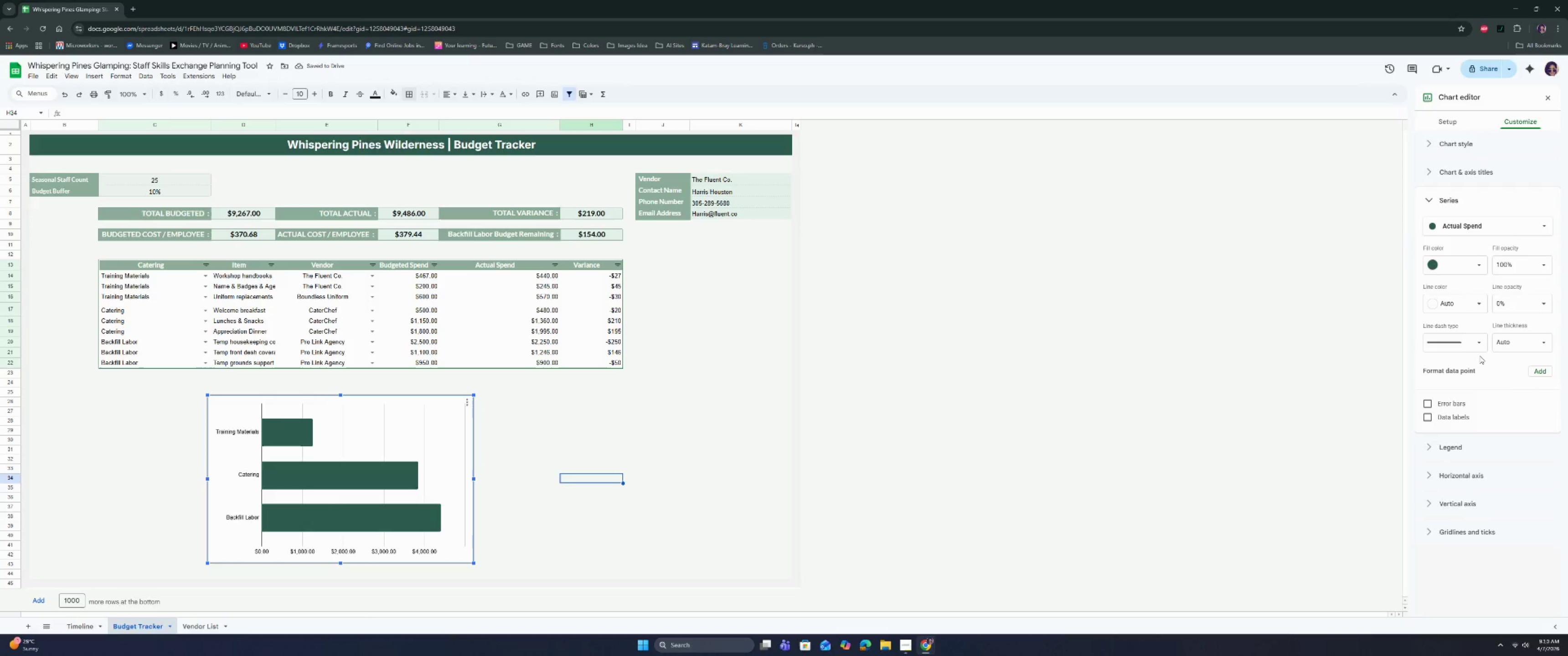 
left_click([1450, 419])
 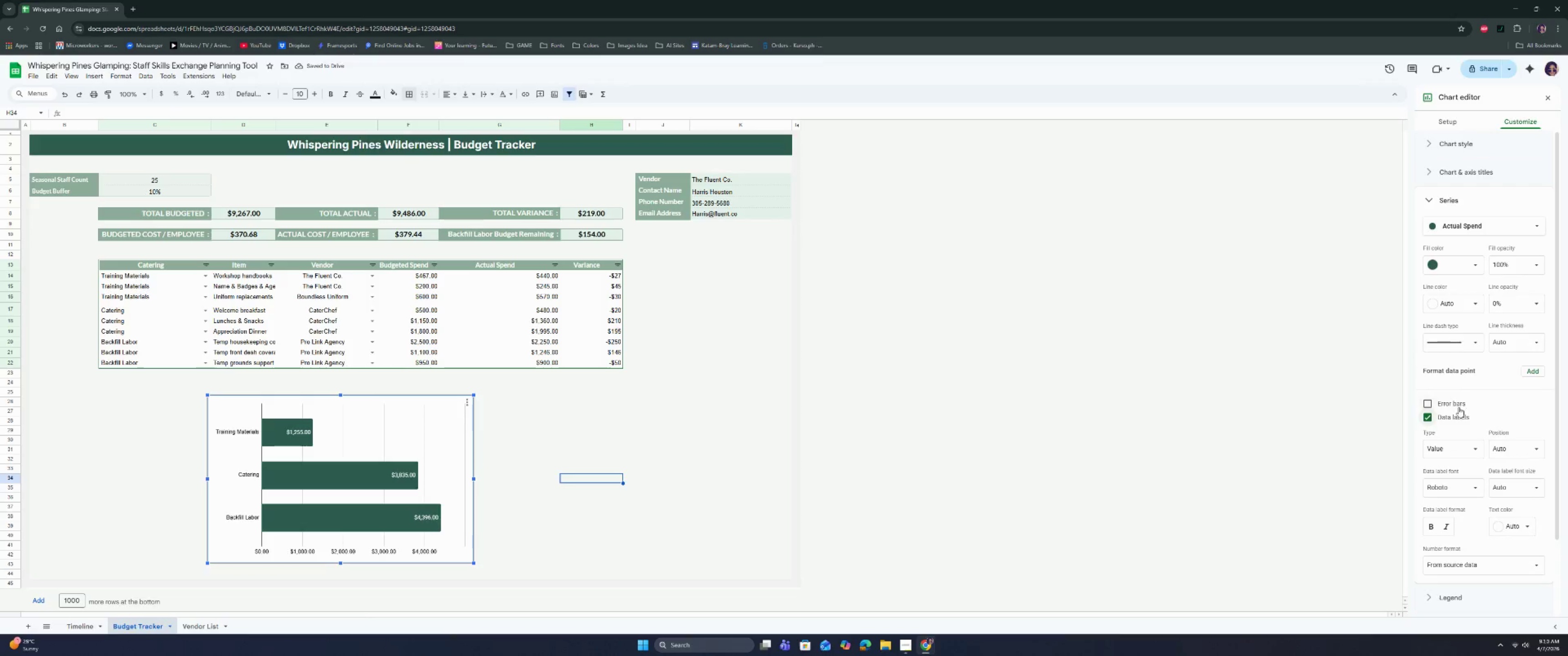 
scroll: coordinate [1509, 459], scroll_direction: down, amount: 2.0
 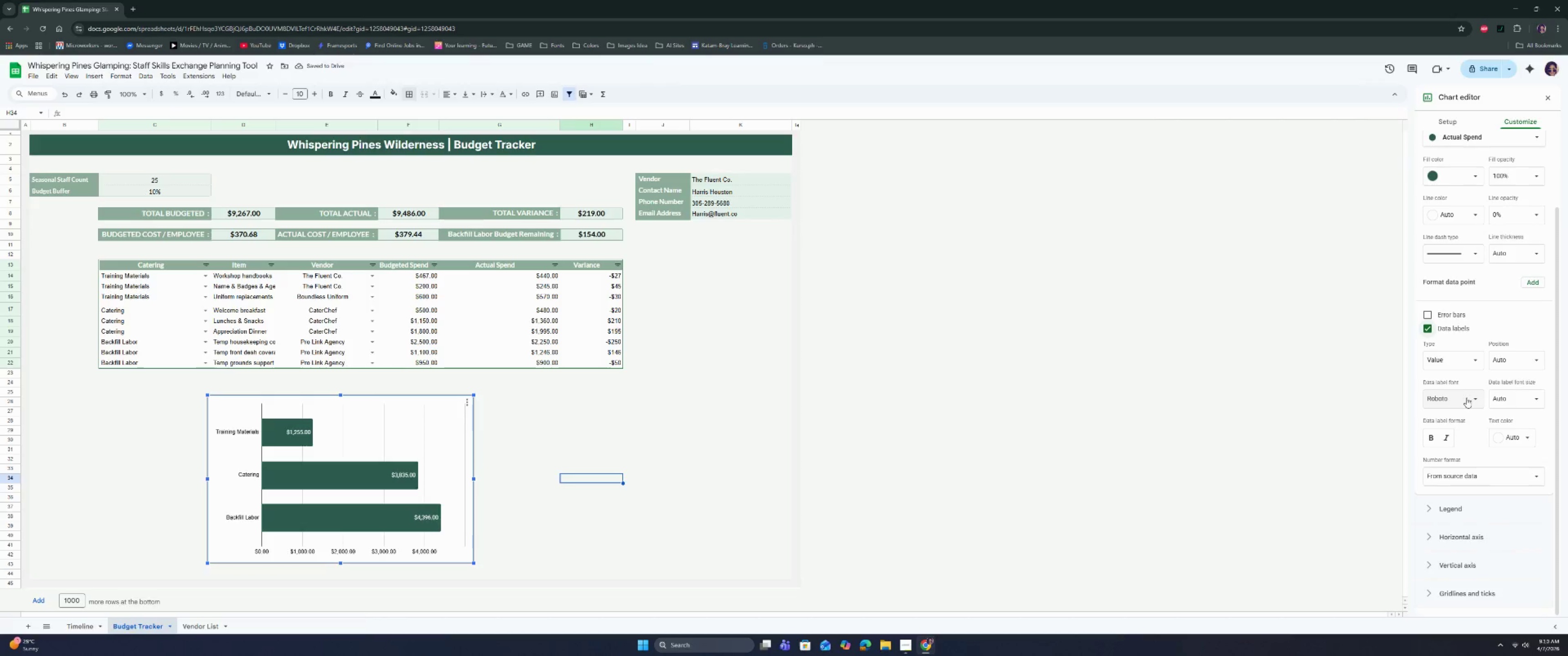 
left_click([1466, 398])
 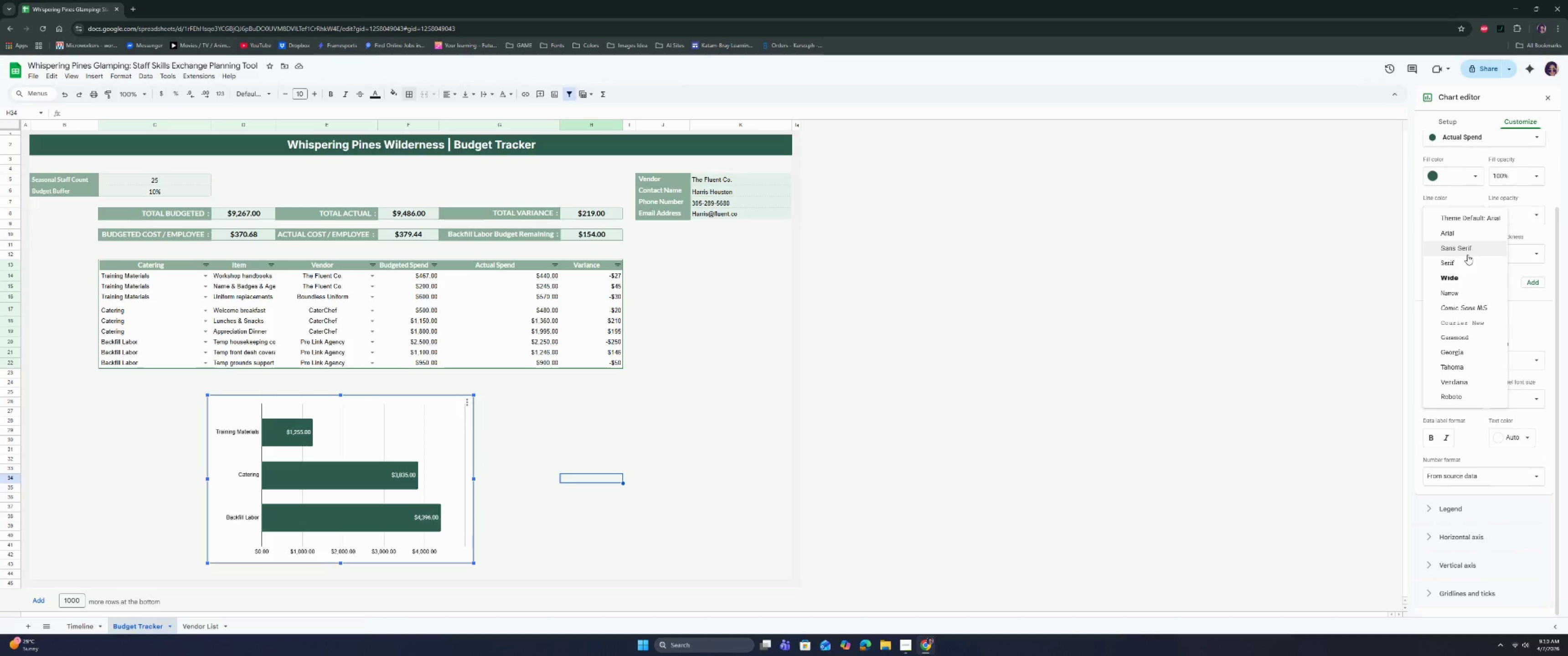 
wait(5.86)
 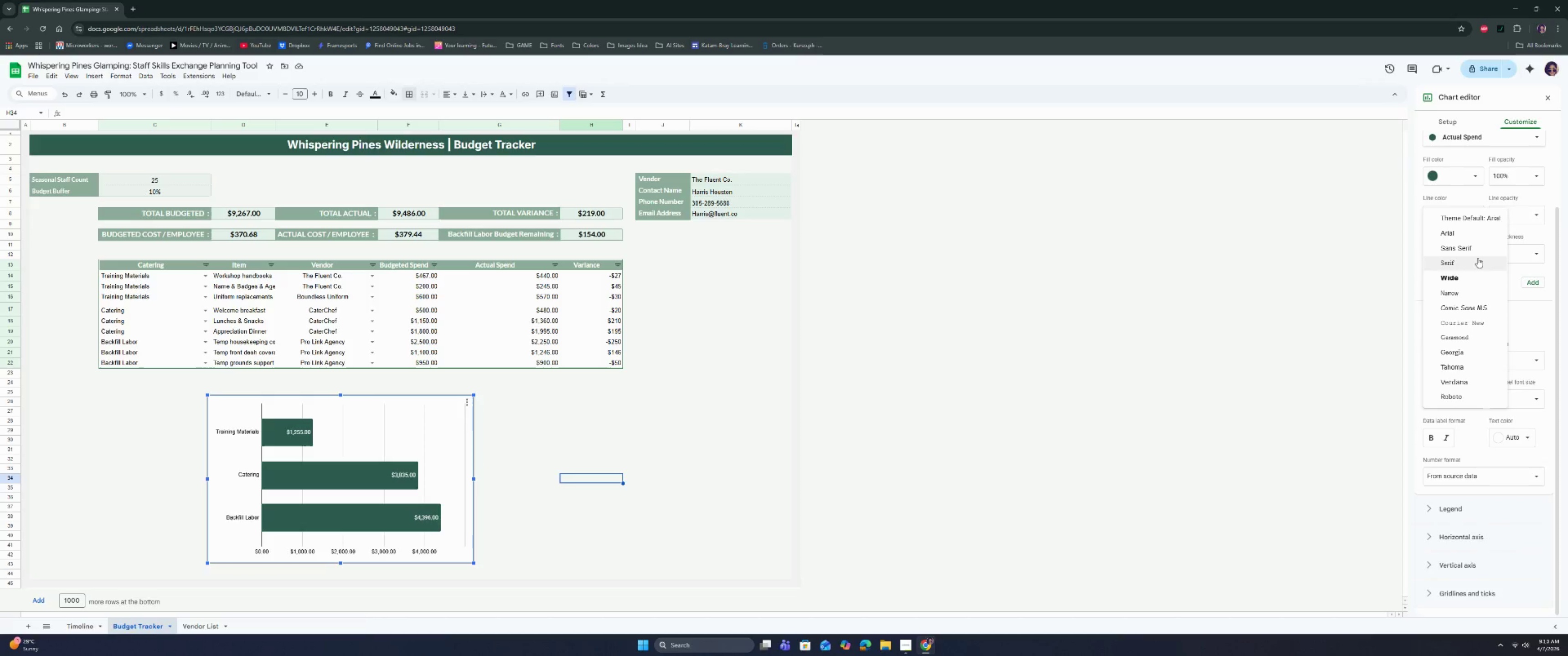 
left_click([1462, 248])
 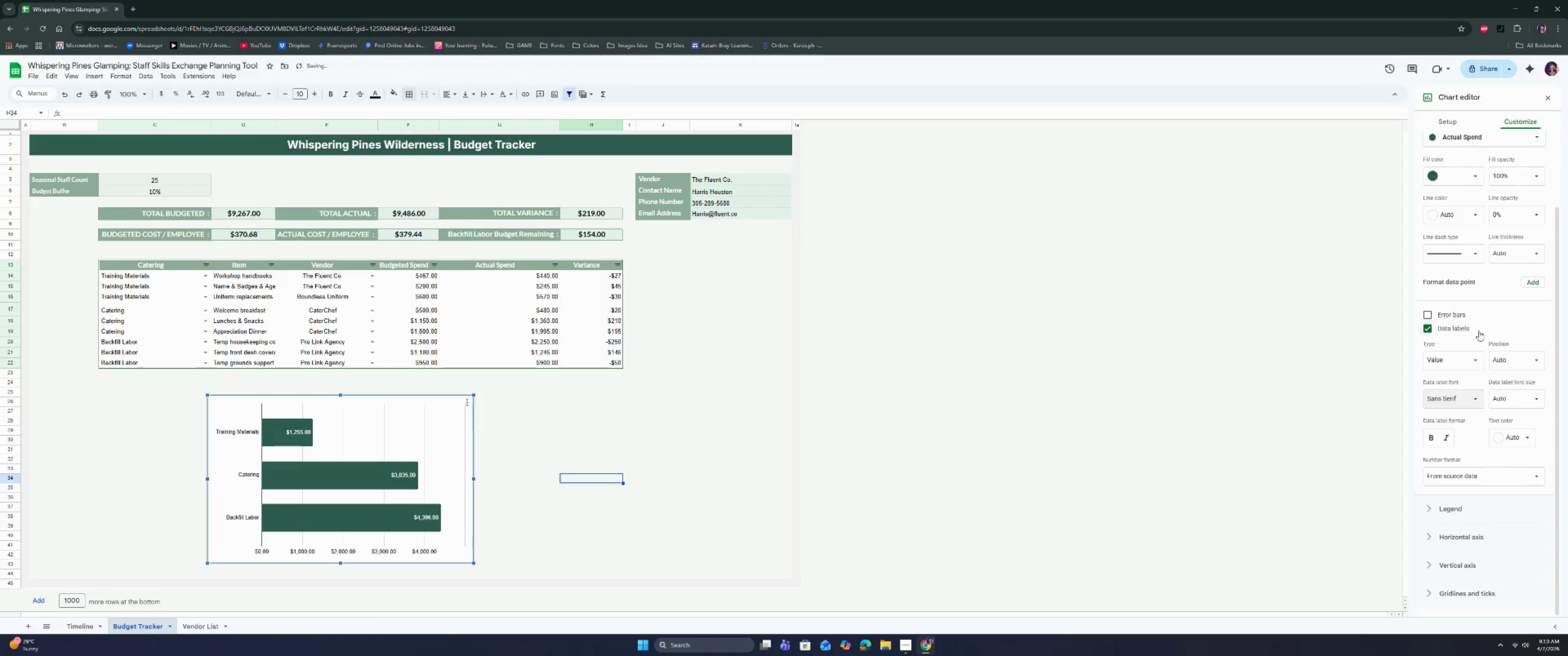 
left_click([1459, 395])
 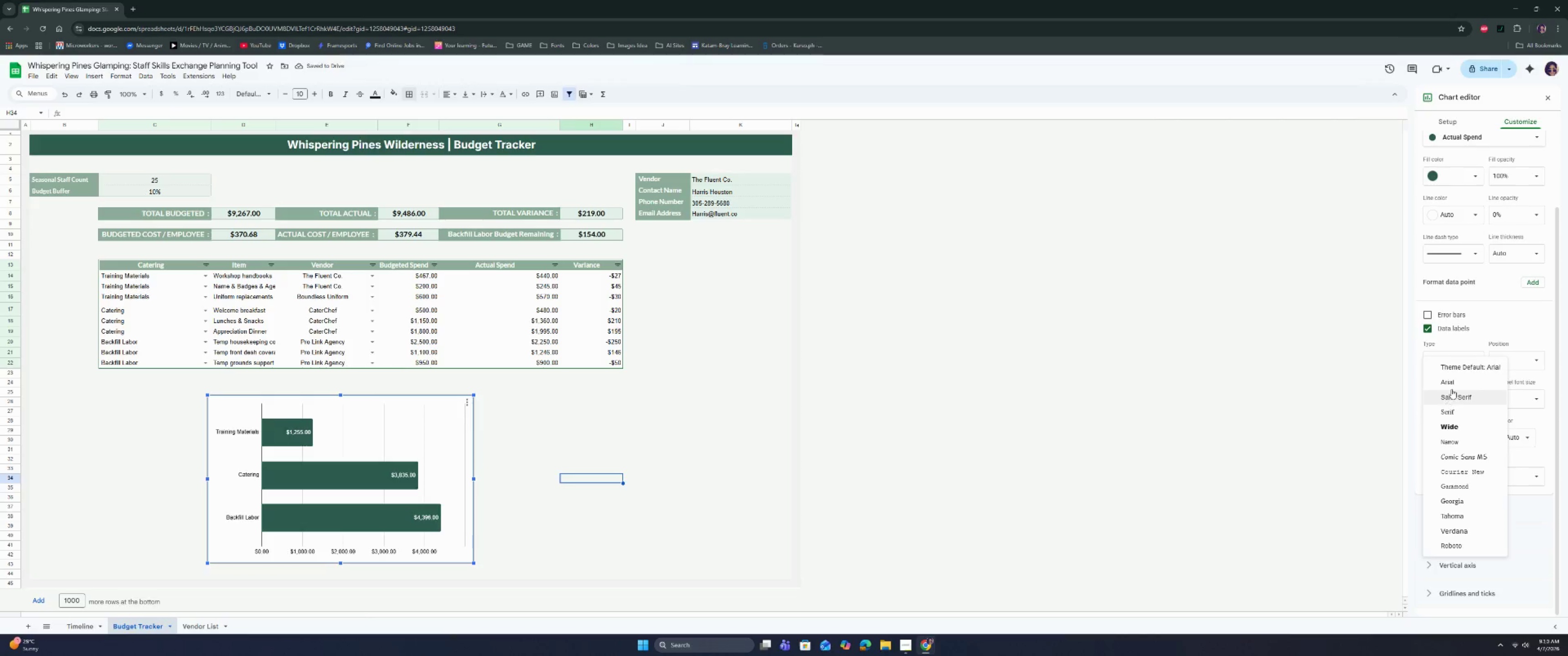 
left_click([1452, 385])
 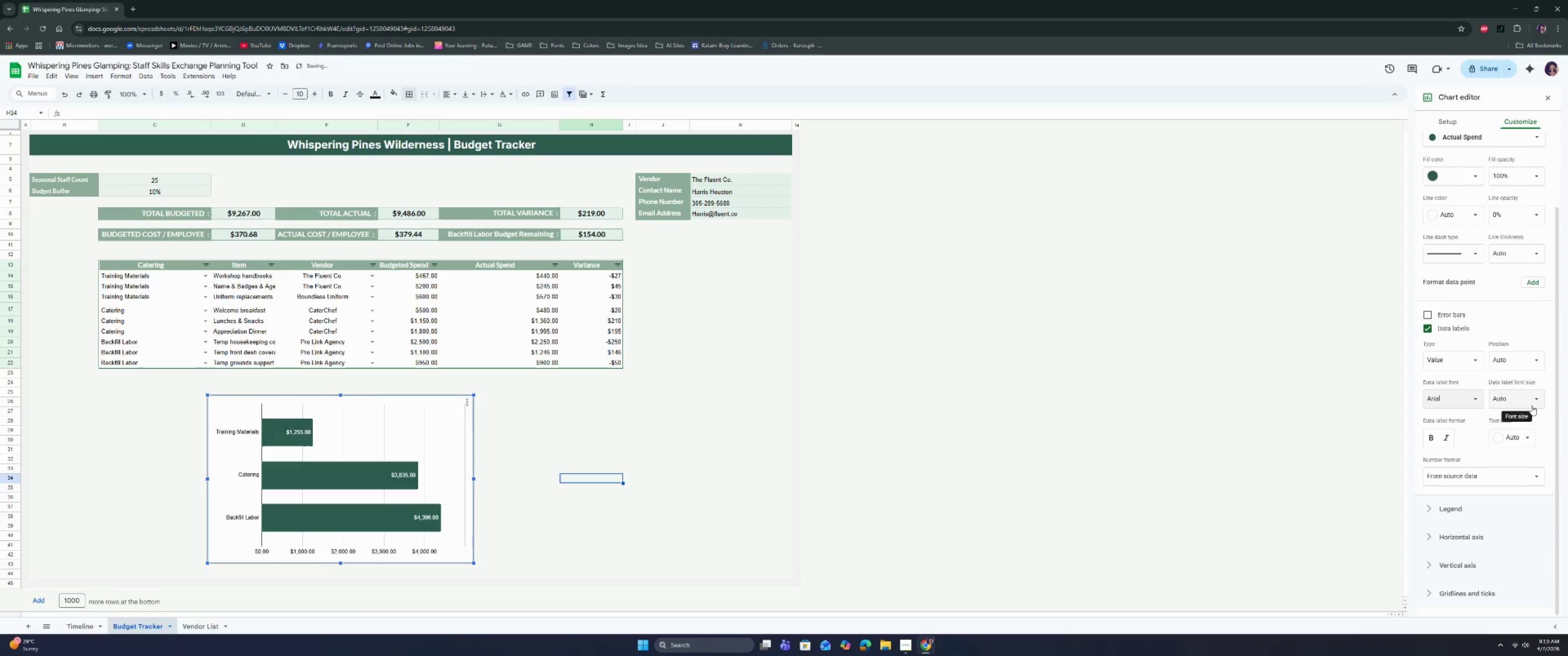 
left_click([1532, 405])
 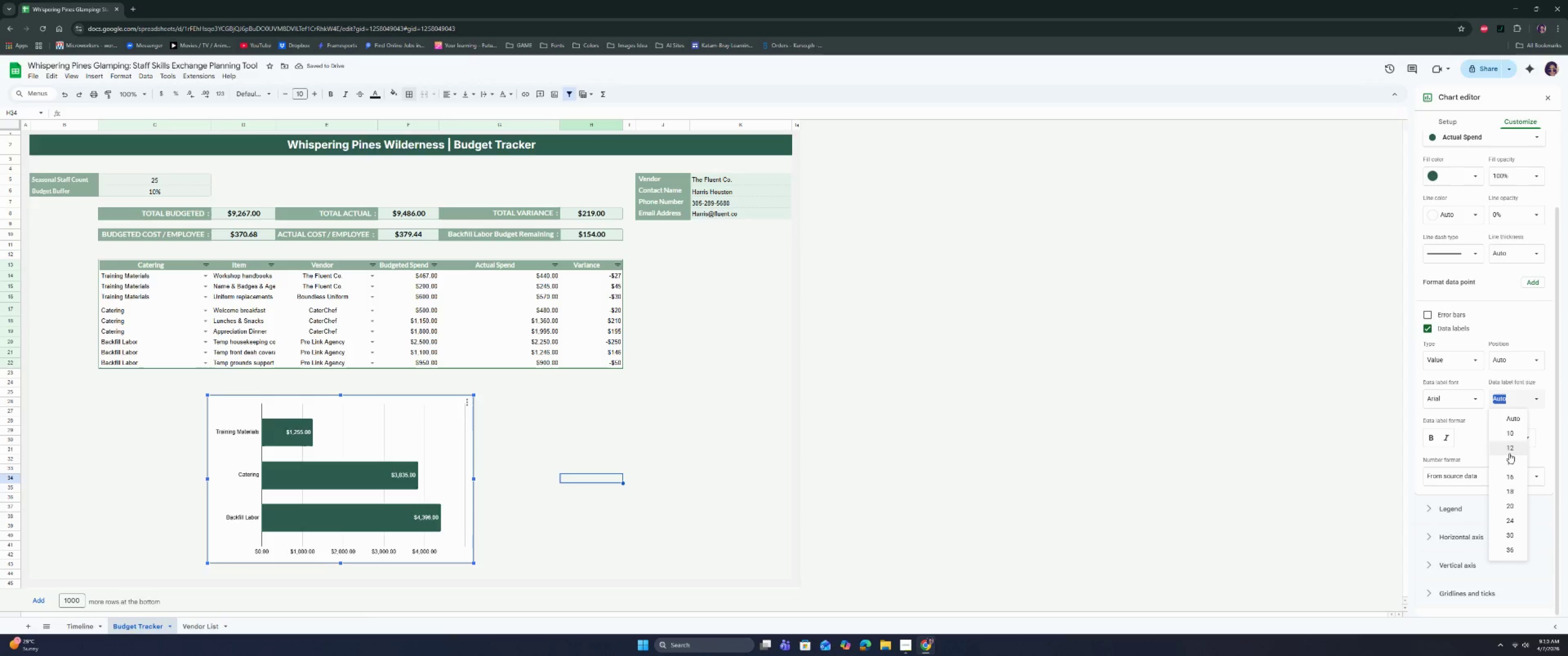 
left_click([1509, 460])
 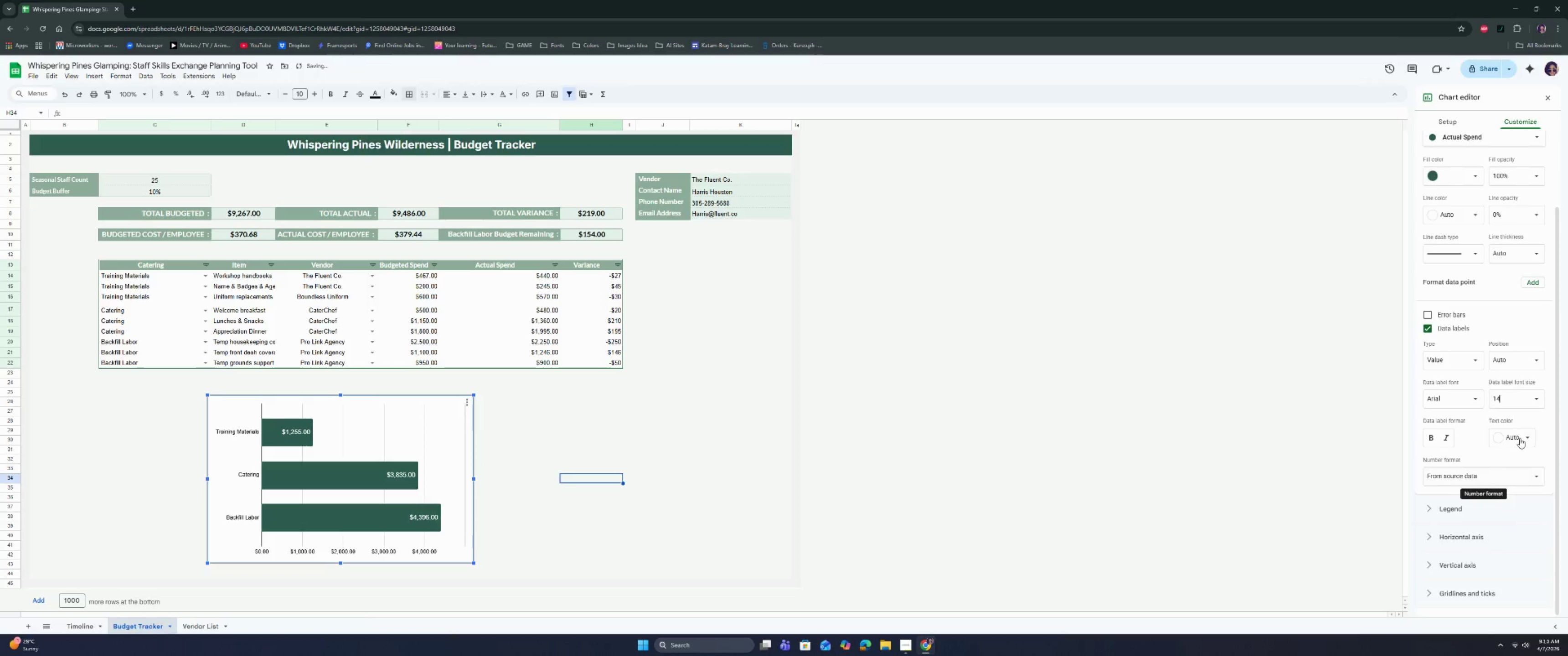 
left_click([1528, 399])
 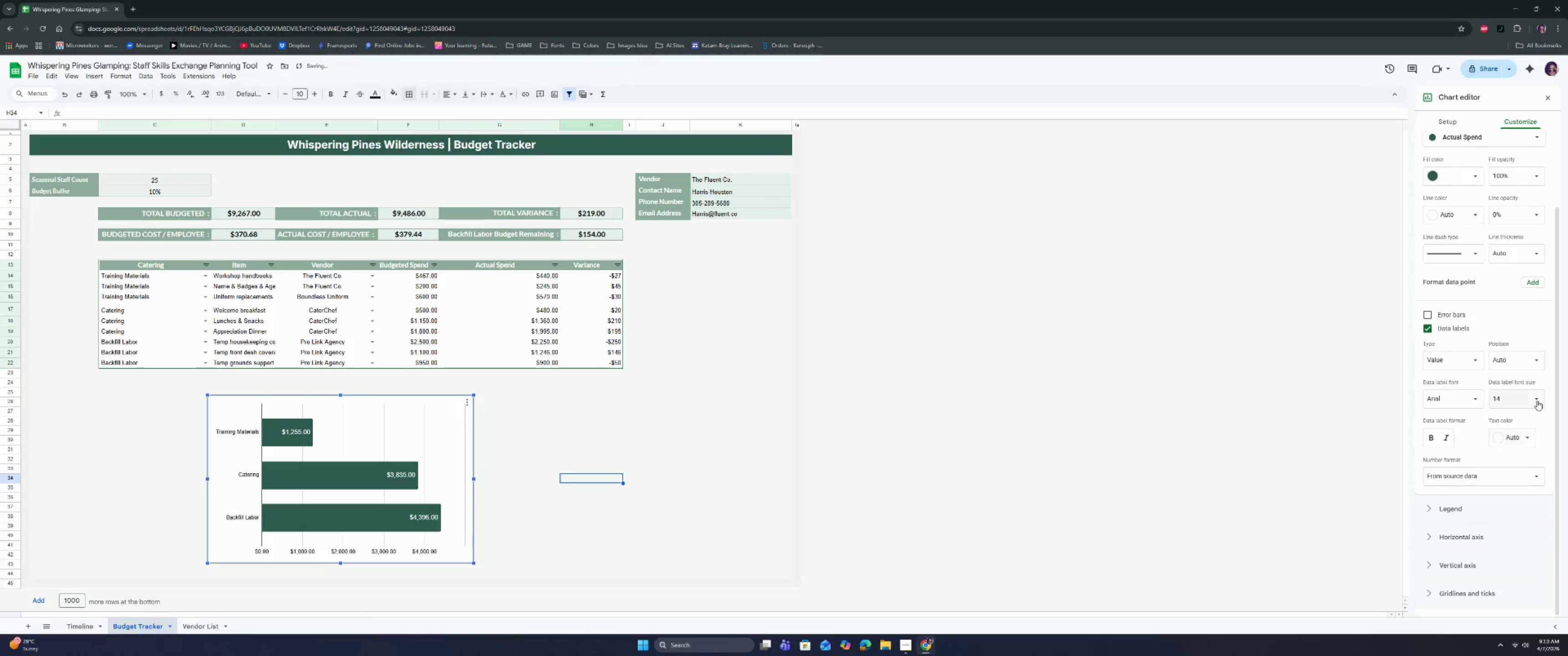 
left_click([1537, 400])
 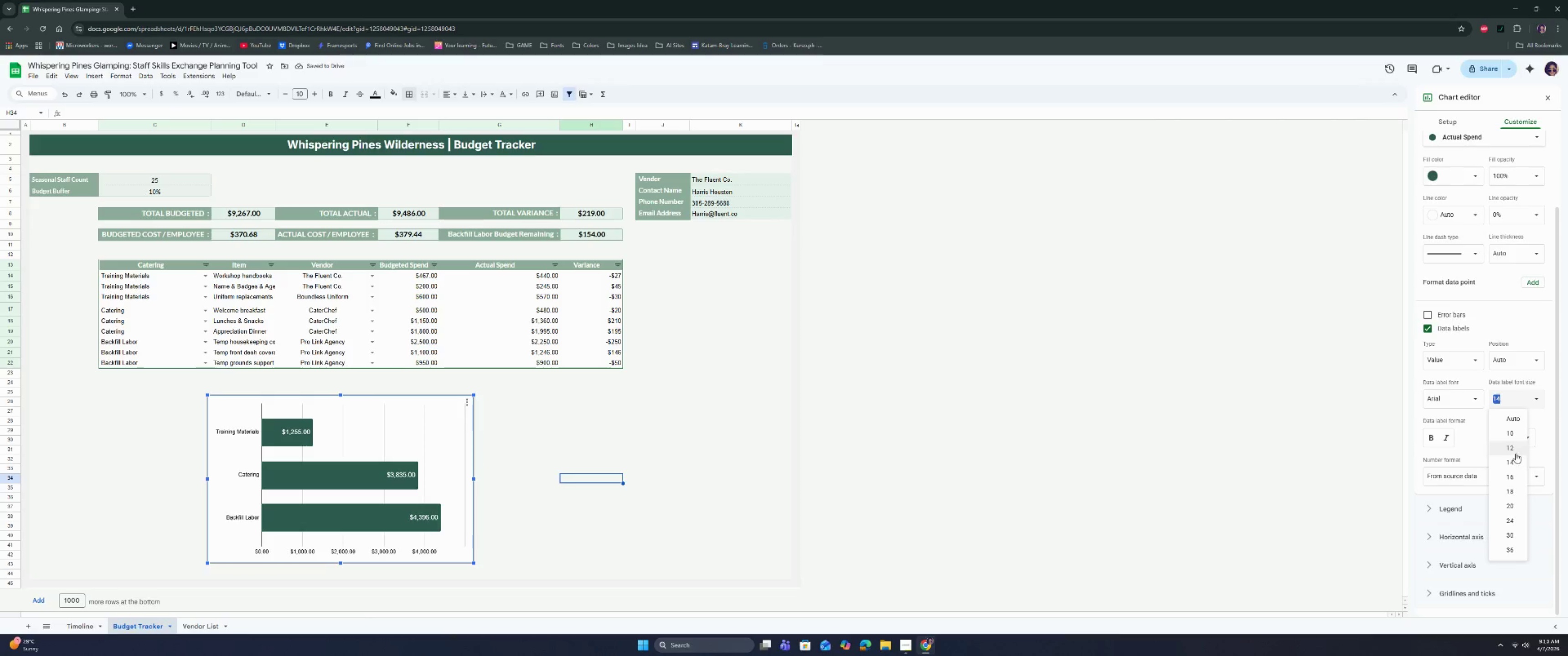 
left_click([1516, 453])
 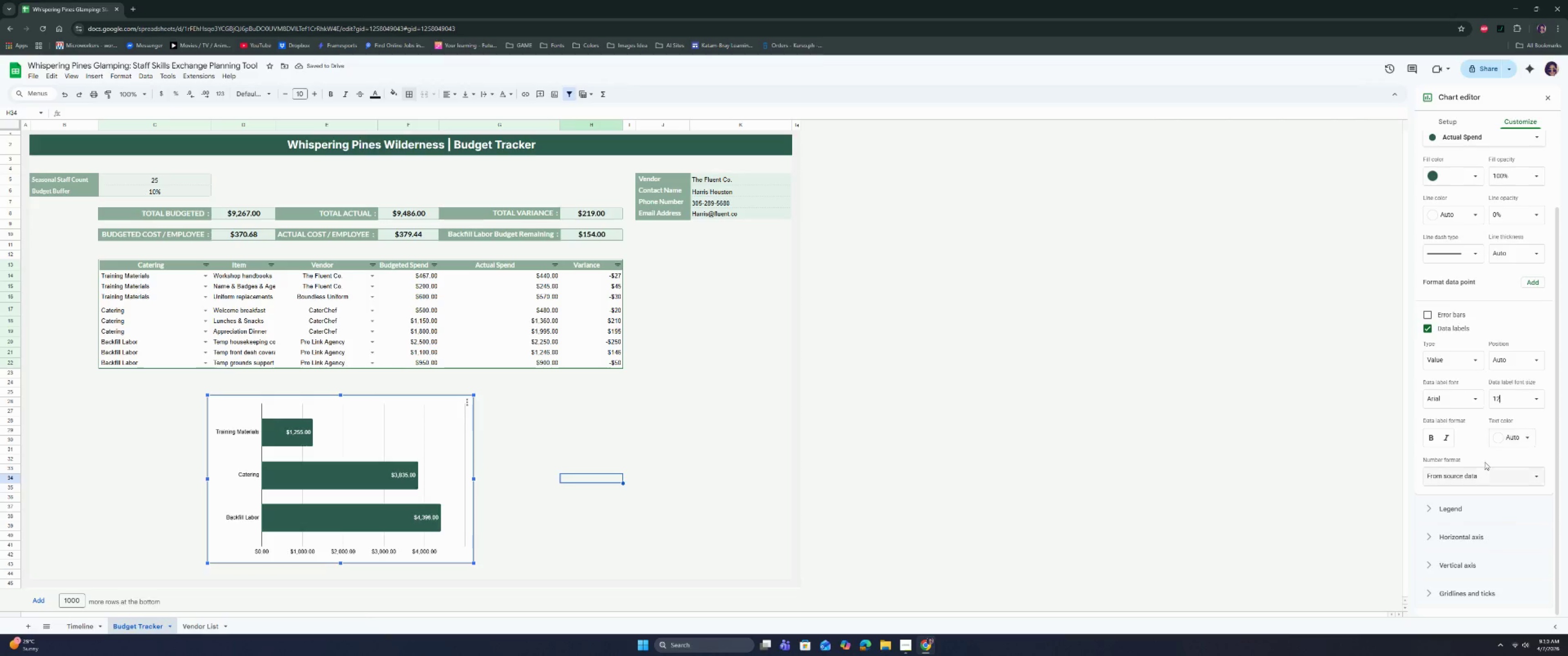 
left_click([1426, 439])
 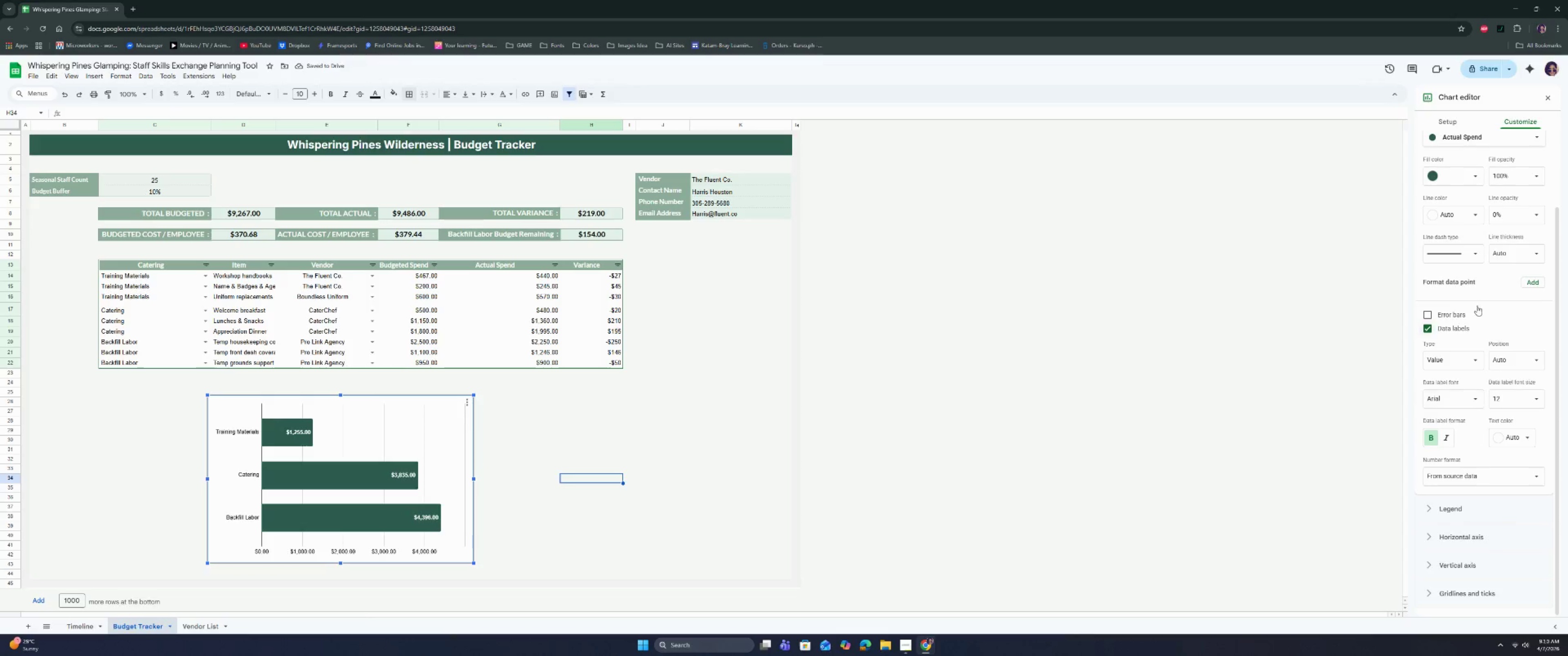 
left_click([1451, 514])
 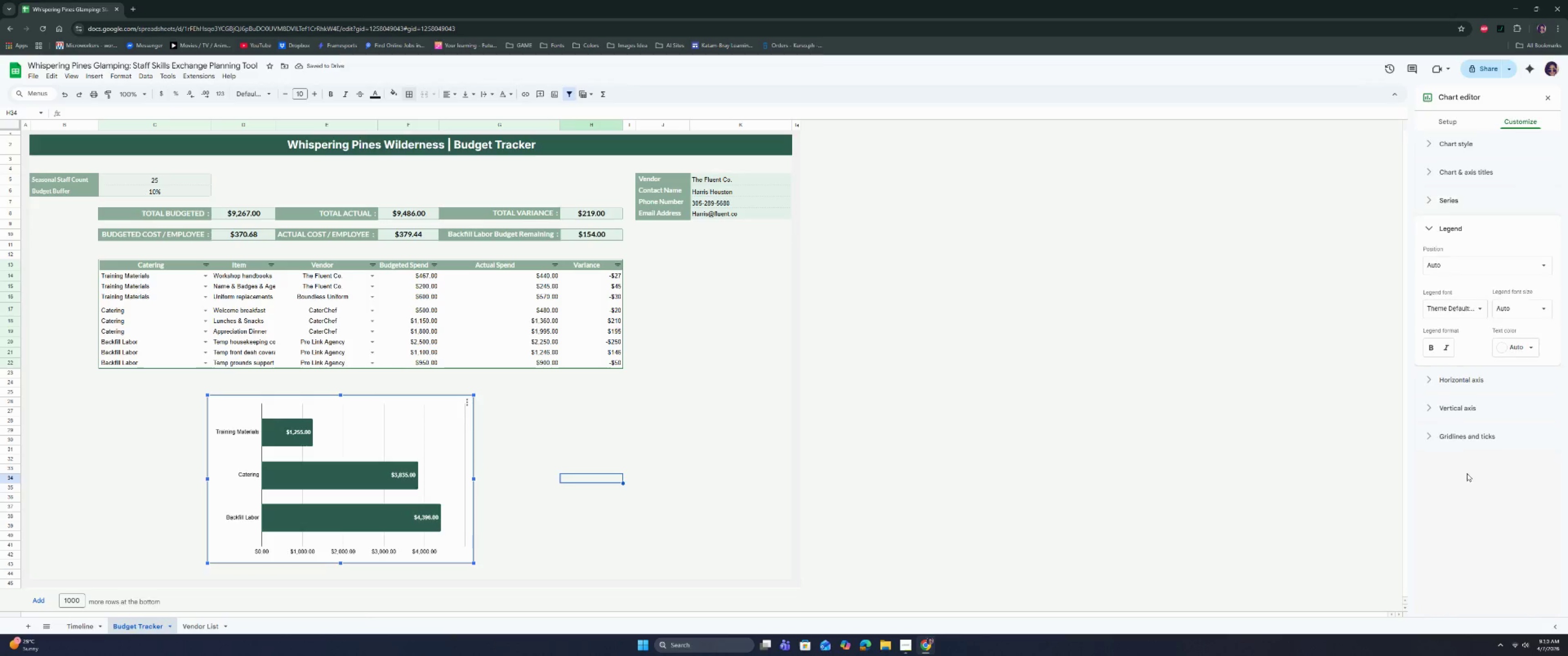 
scroll: coordinate [1474, 427], scroll_direction: down, amount: 3.0
 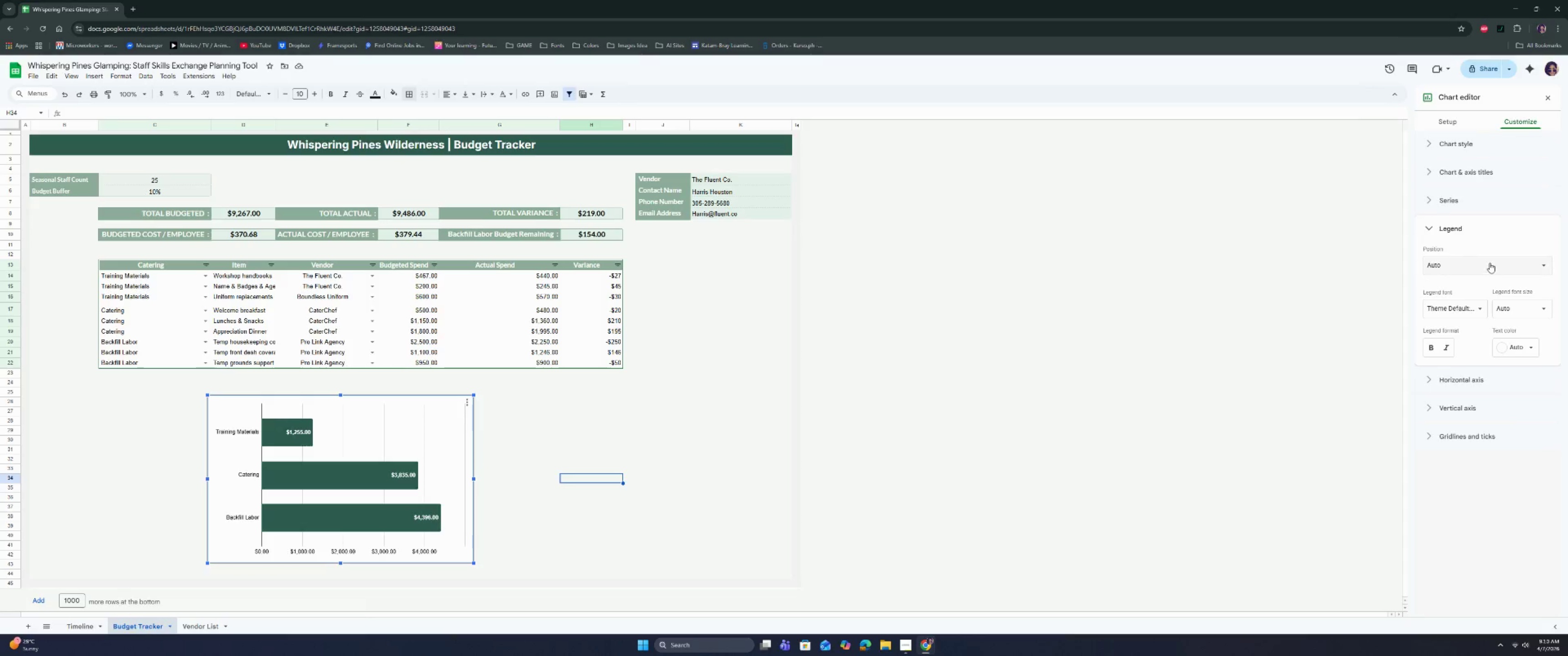 
left_click([1490, 263])
 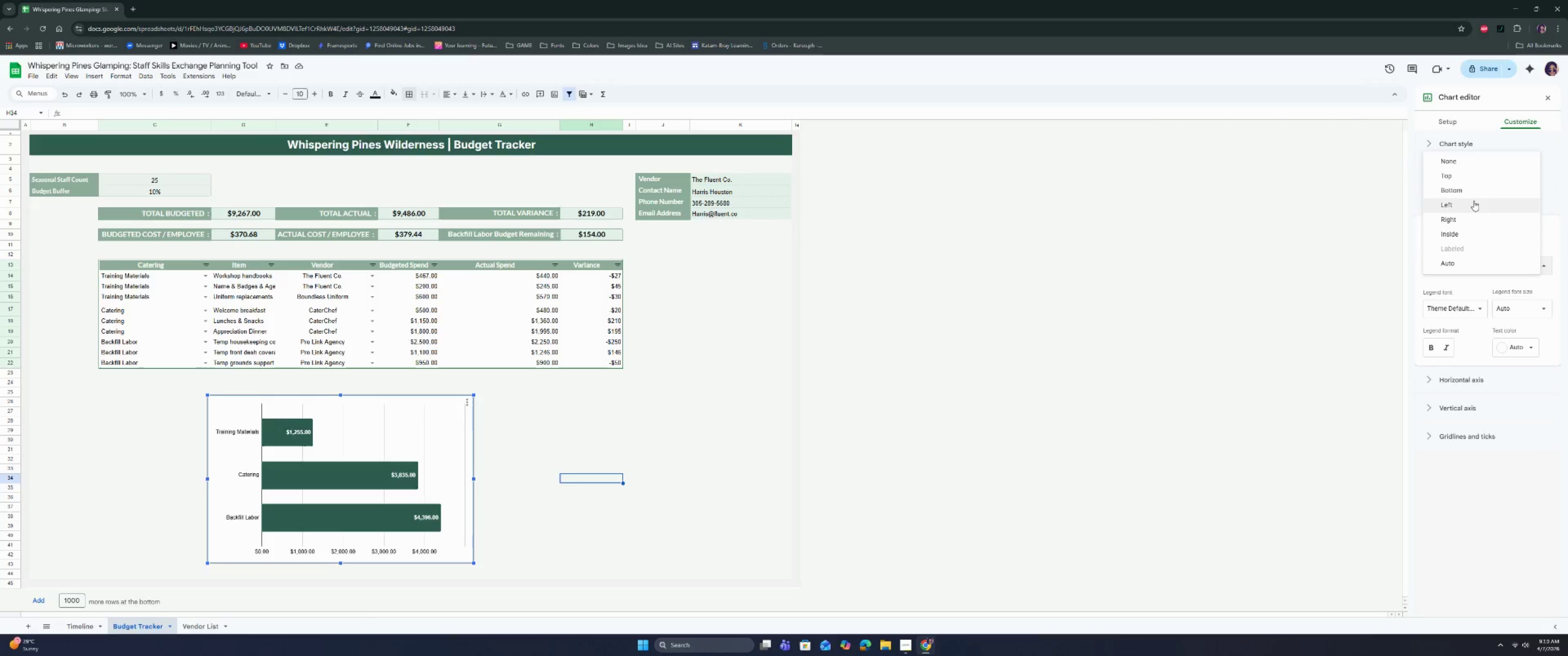 
left_click([1474, 193])
 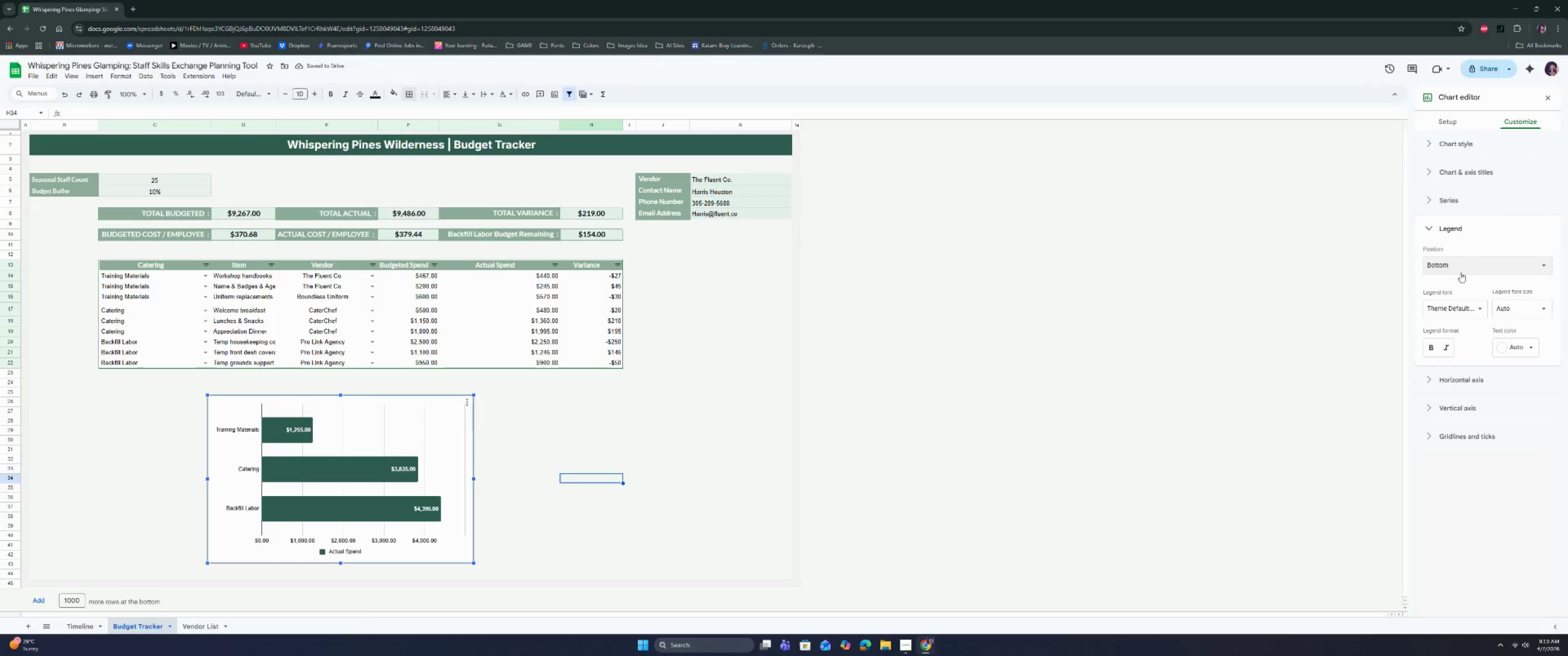 
left_click([1522, 311])
 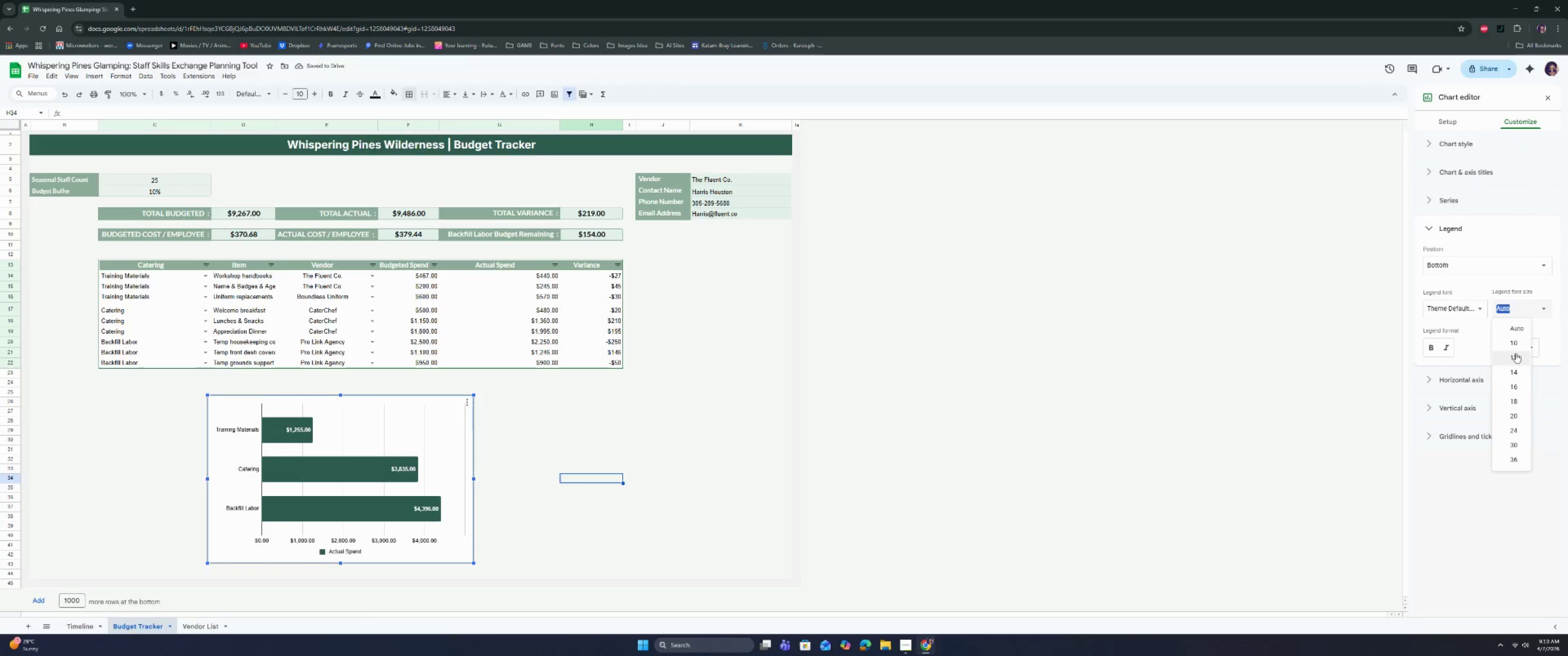 
left_click([1516, 353])
 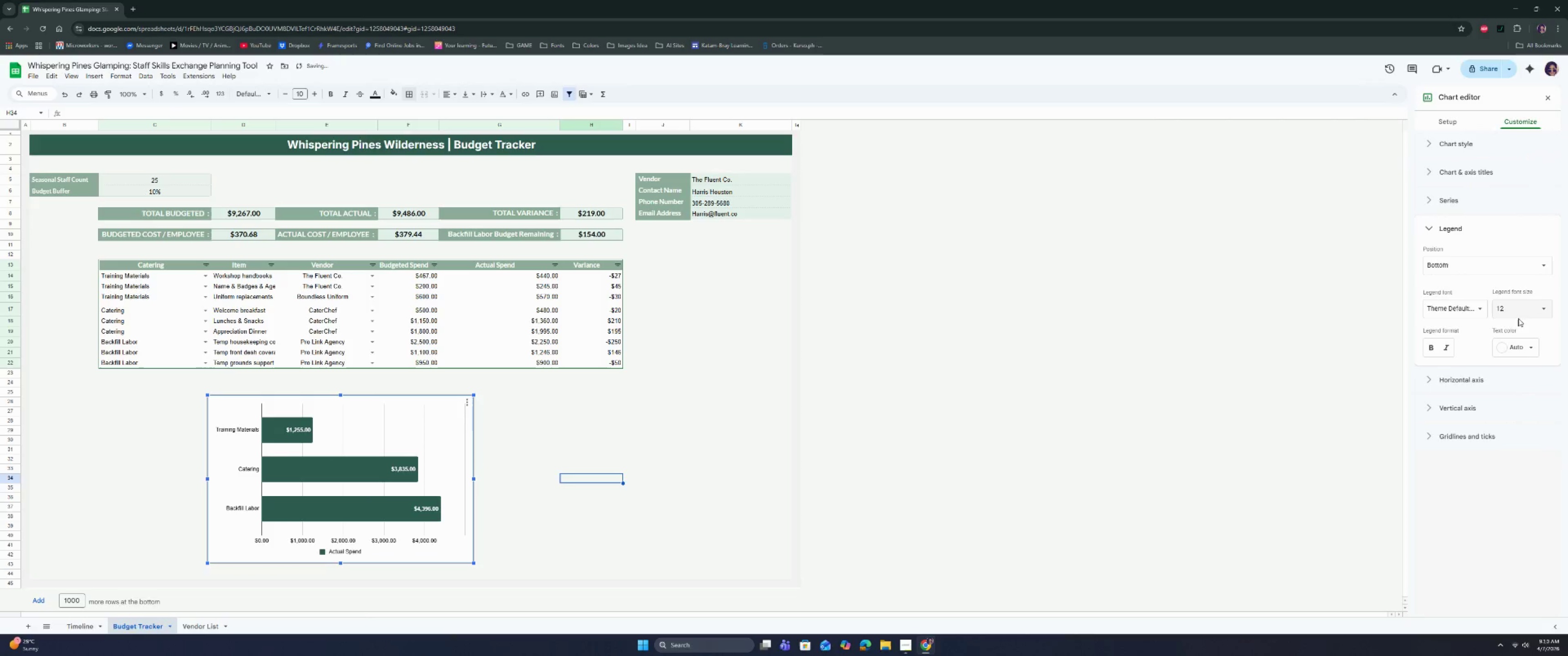 
left_click([1465, 315])
 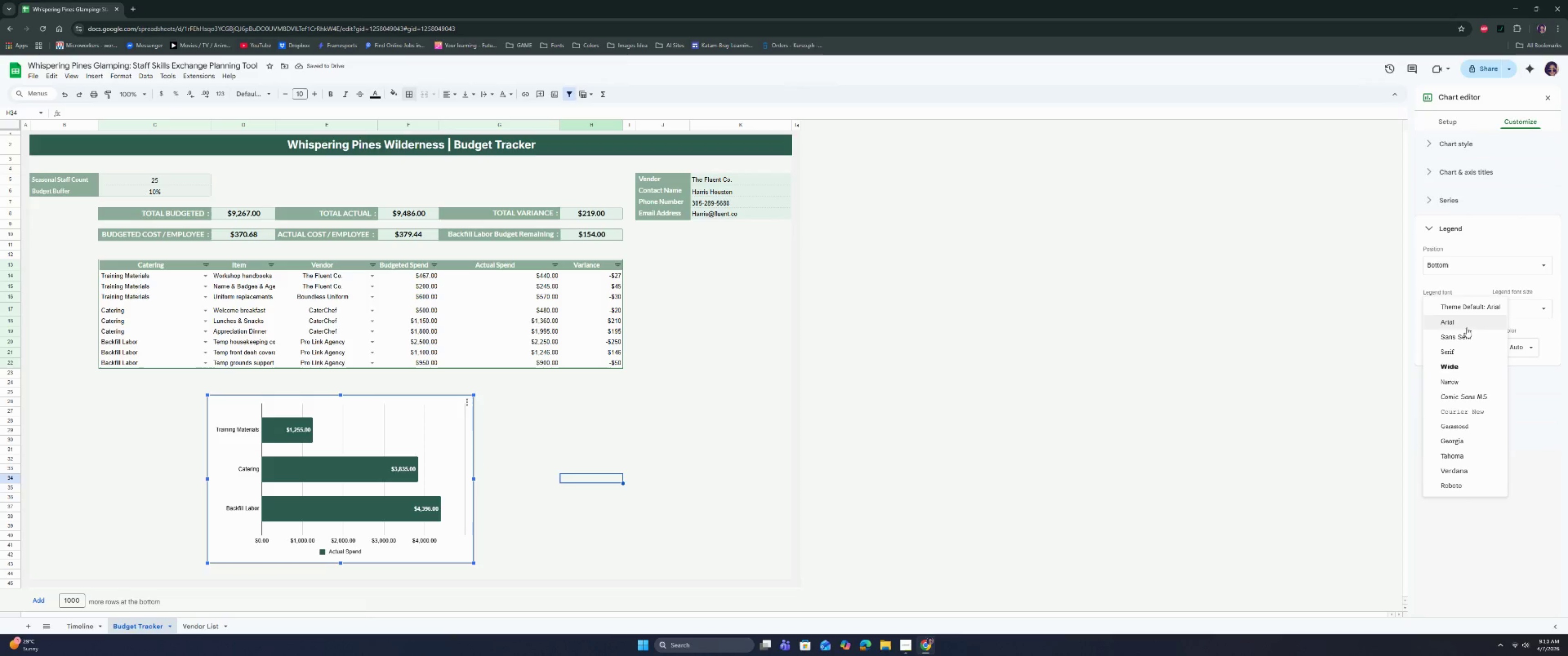 
left_click([1466, 328])
 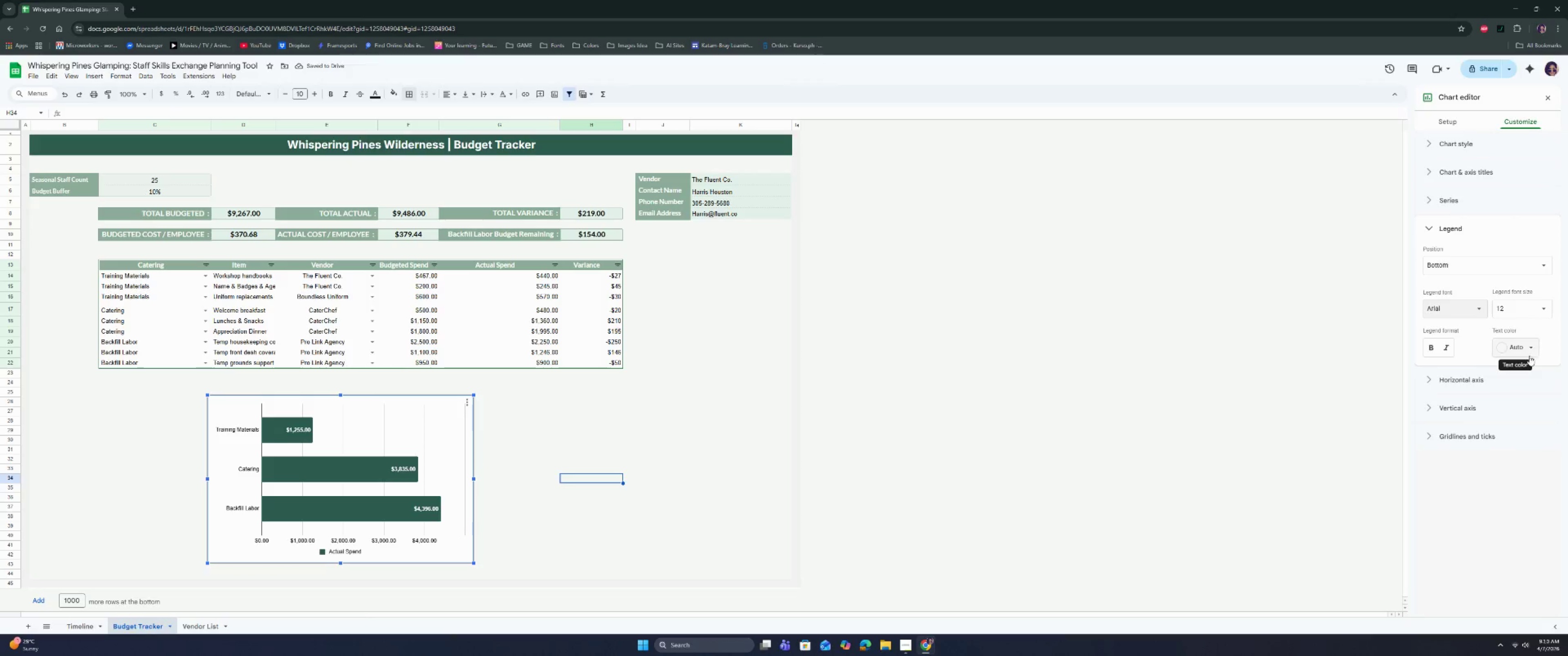 
wait(5.06)
 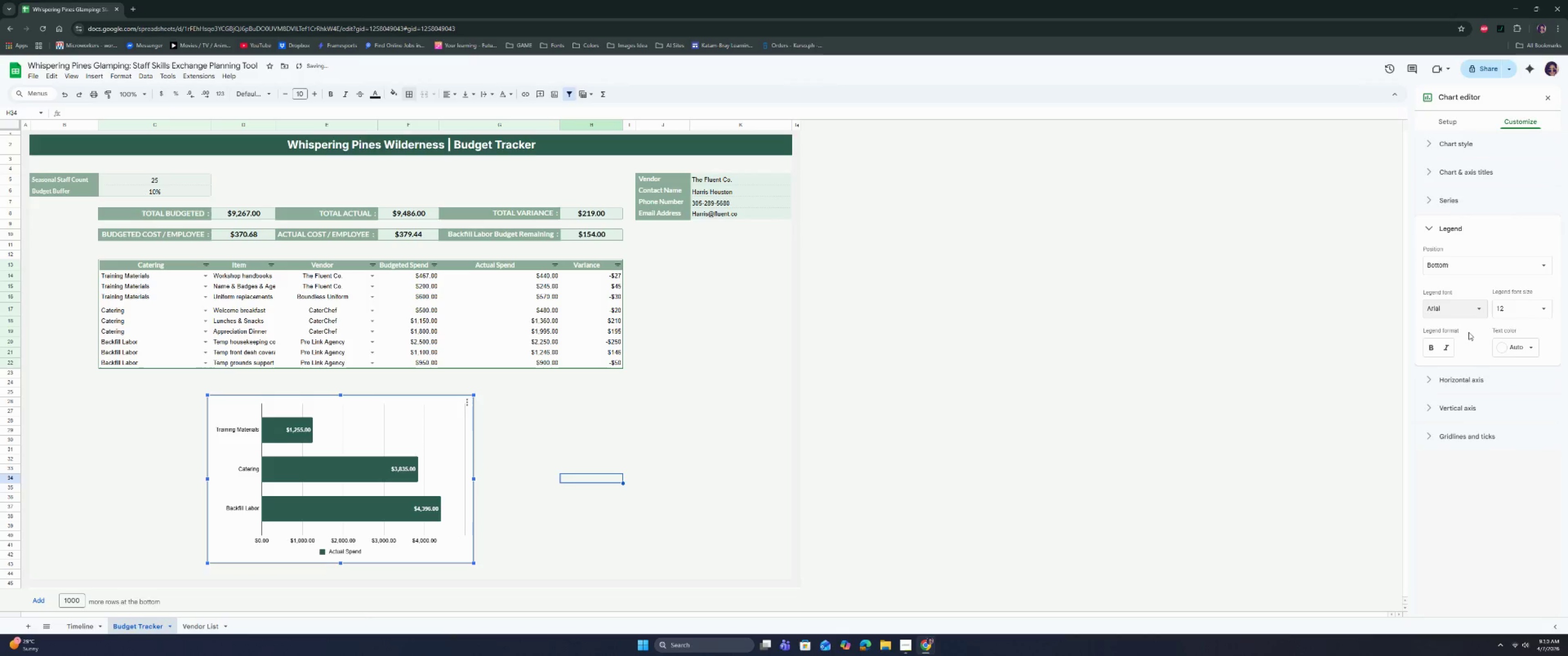 
left_click([1484, 383])
 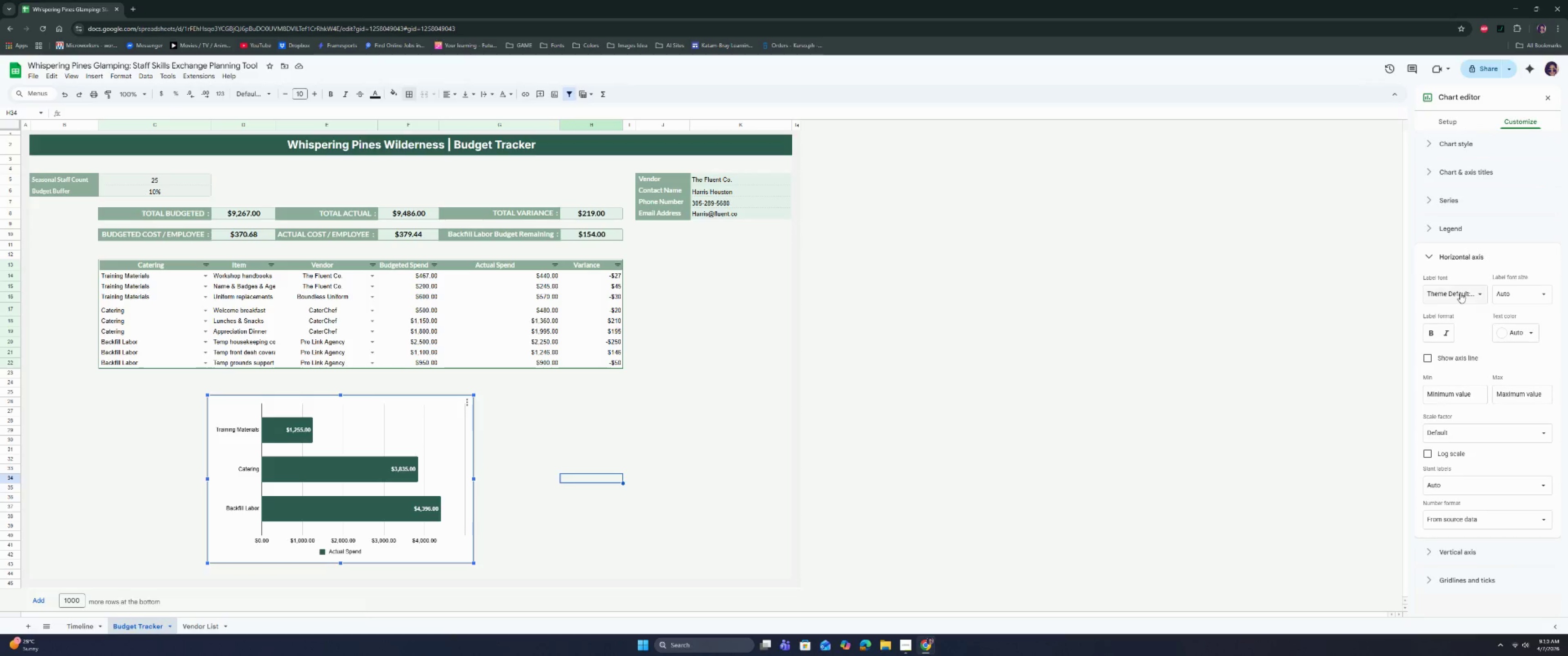 
left_click([1461, 257])
 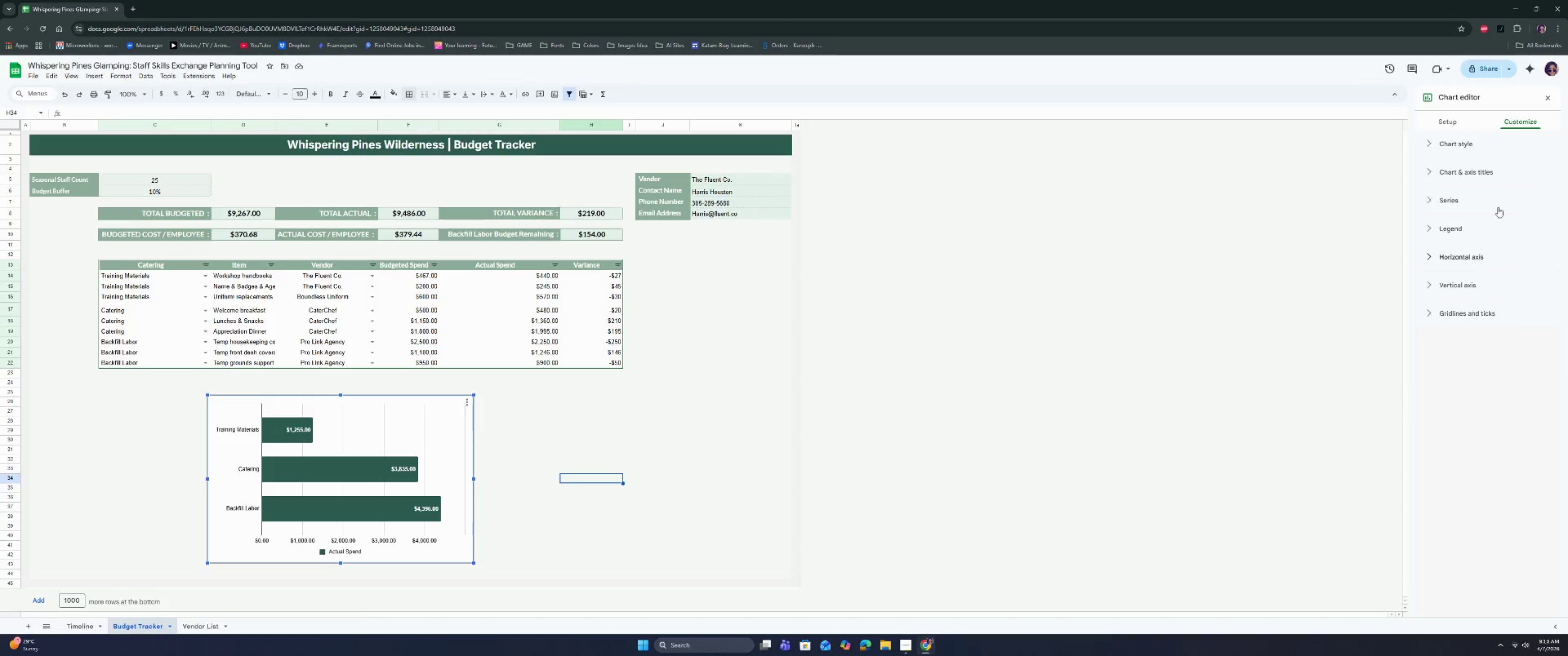 
double_click([1476, 140])
 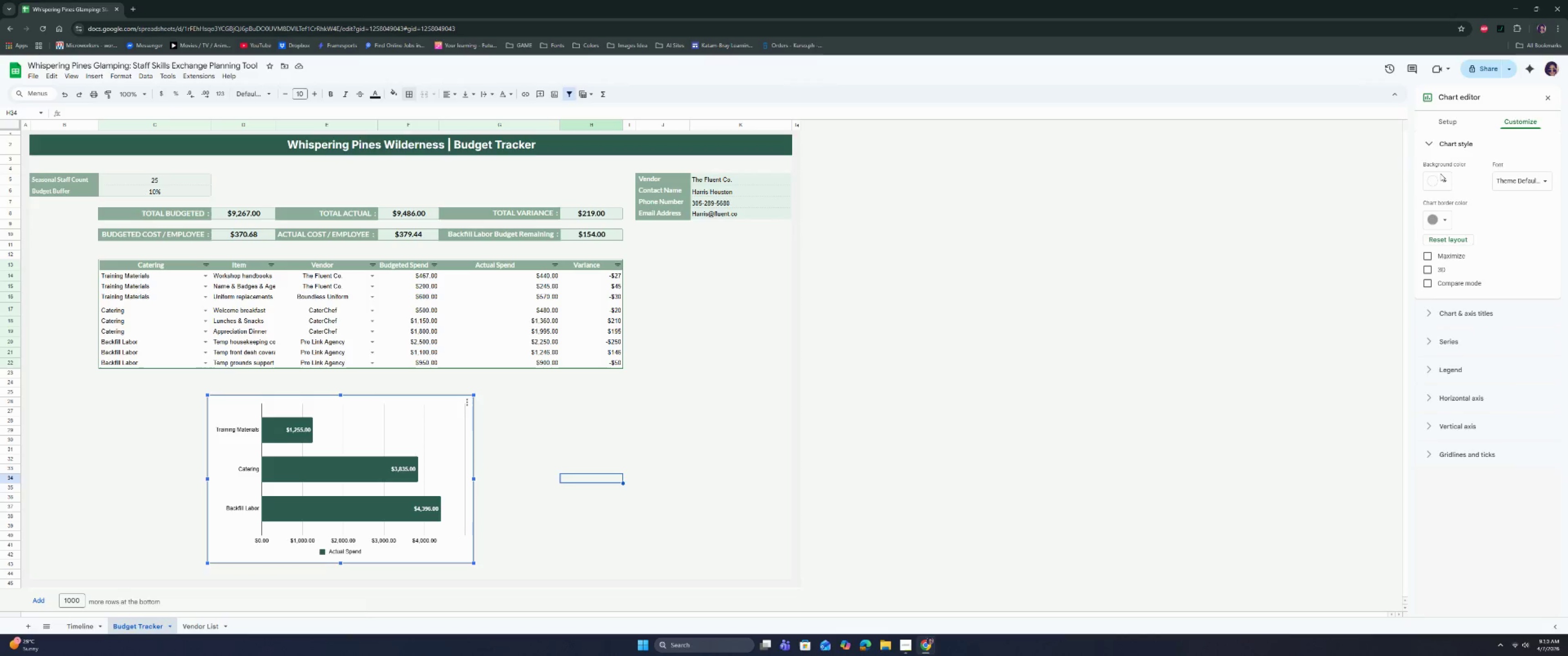 
left_click([1439, 180])
 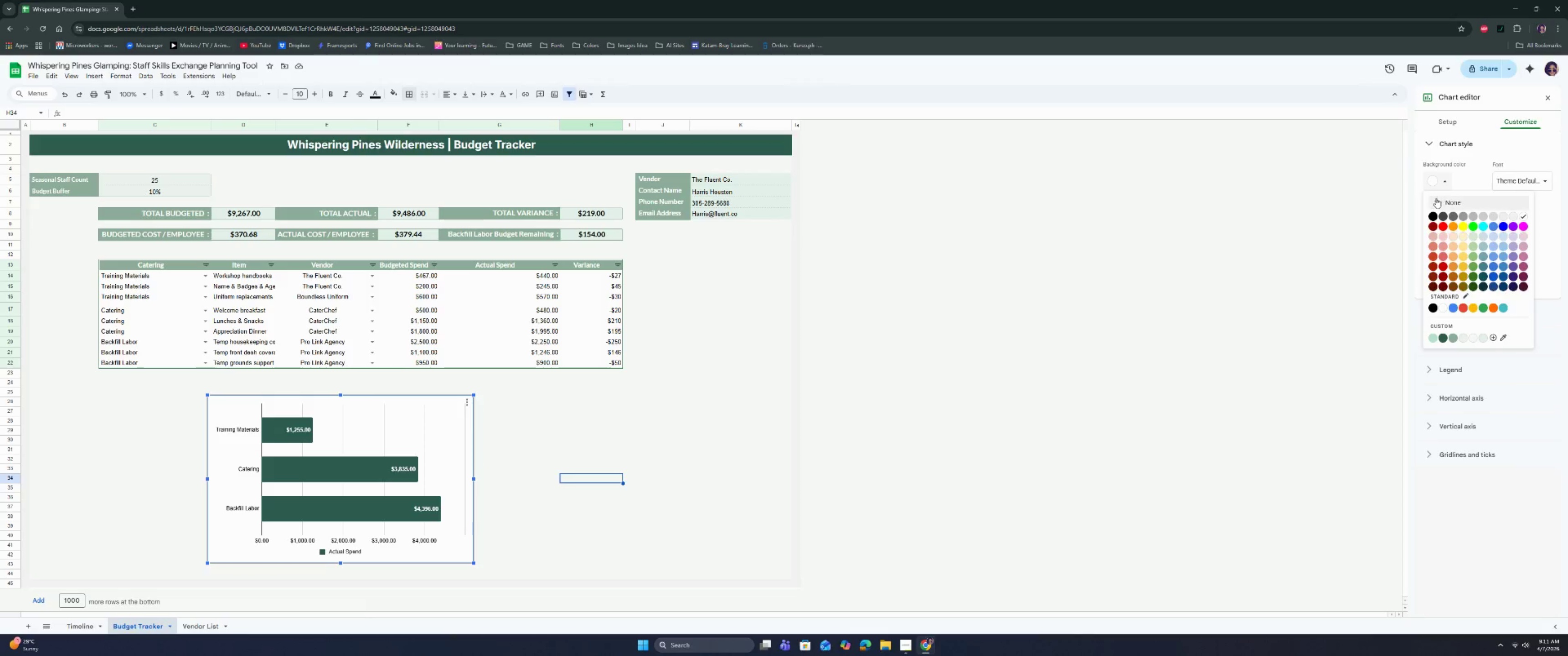 
left_click([1436, 198])
 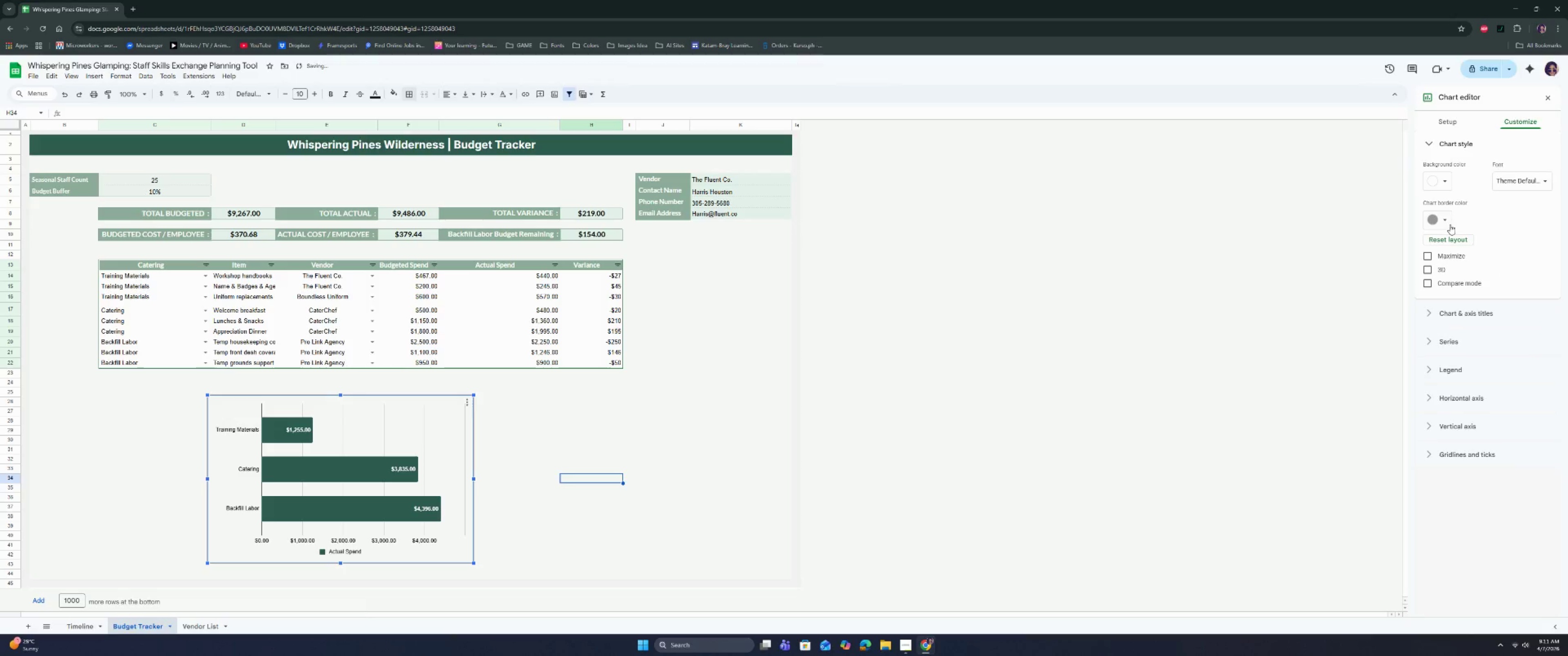 
left_click([1440, 268])
 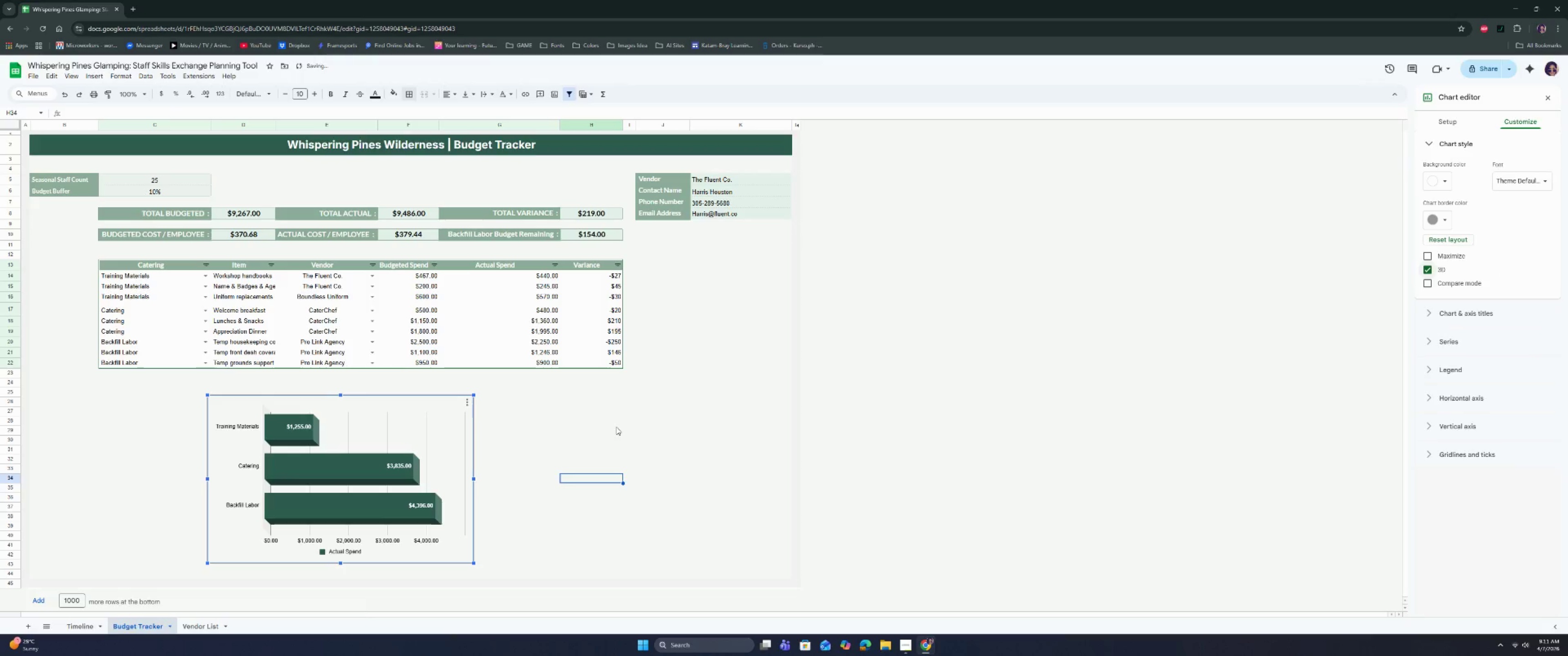 
left_click([442, 419])
 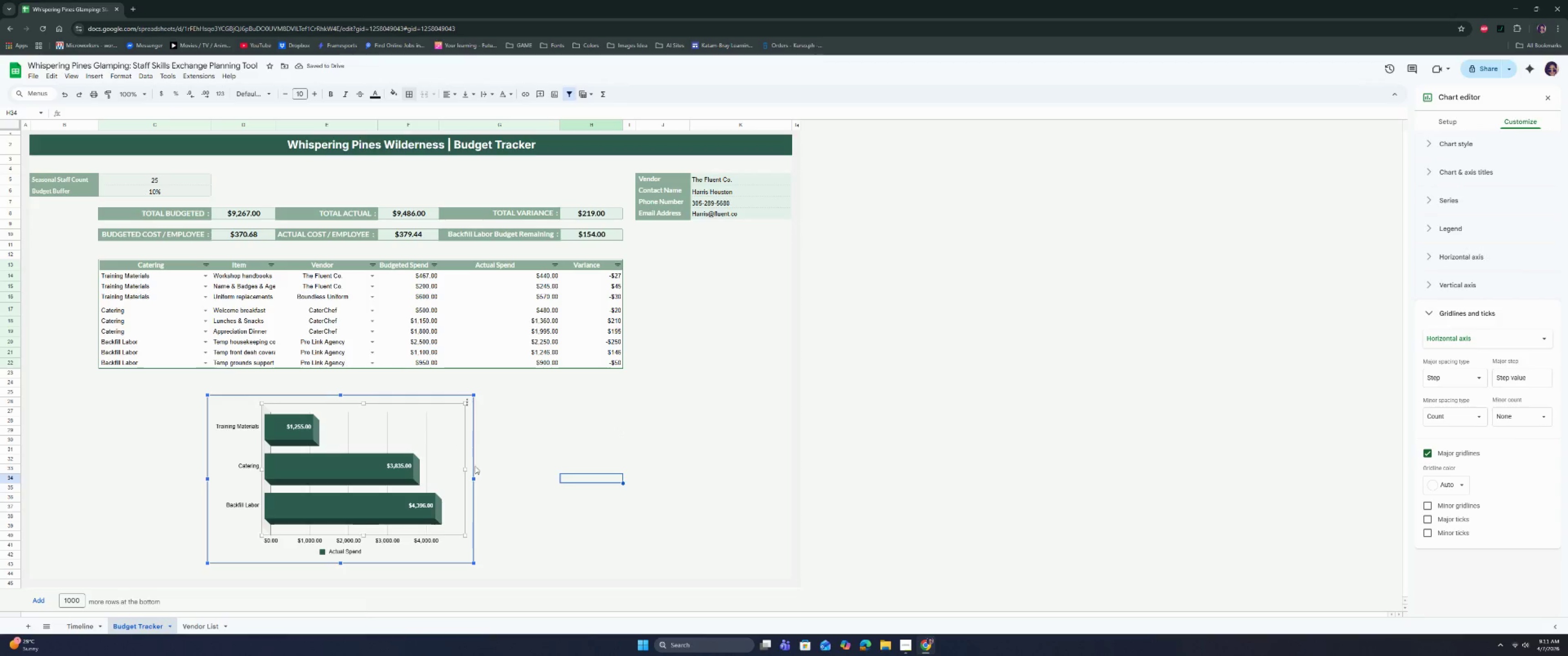 
left_click([489, 461])
 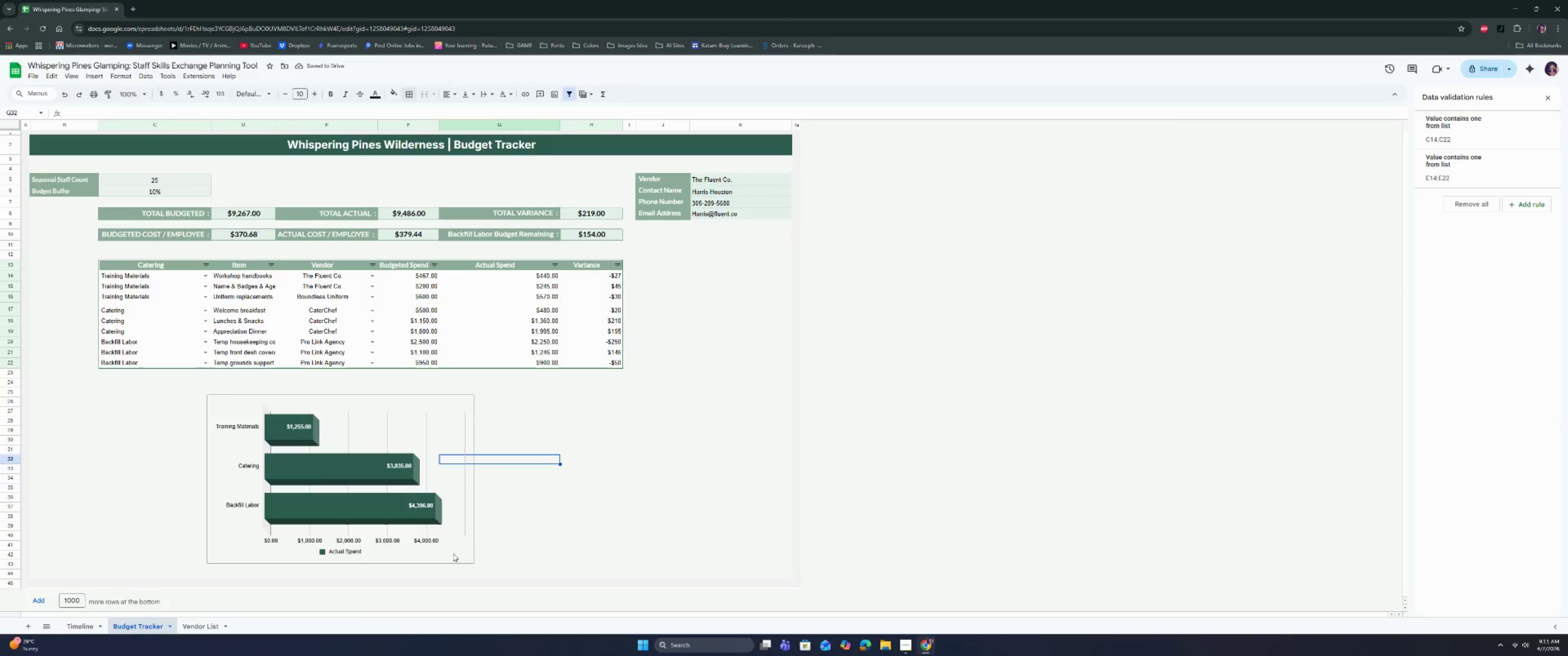 
left_click([449, 548])
 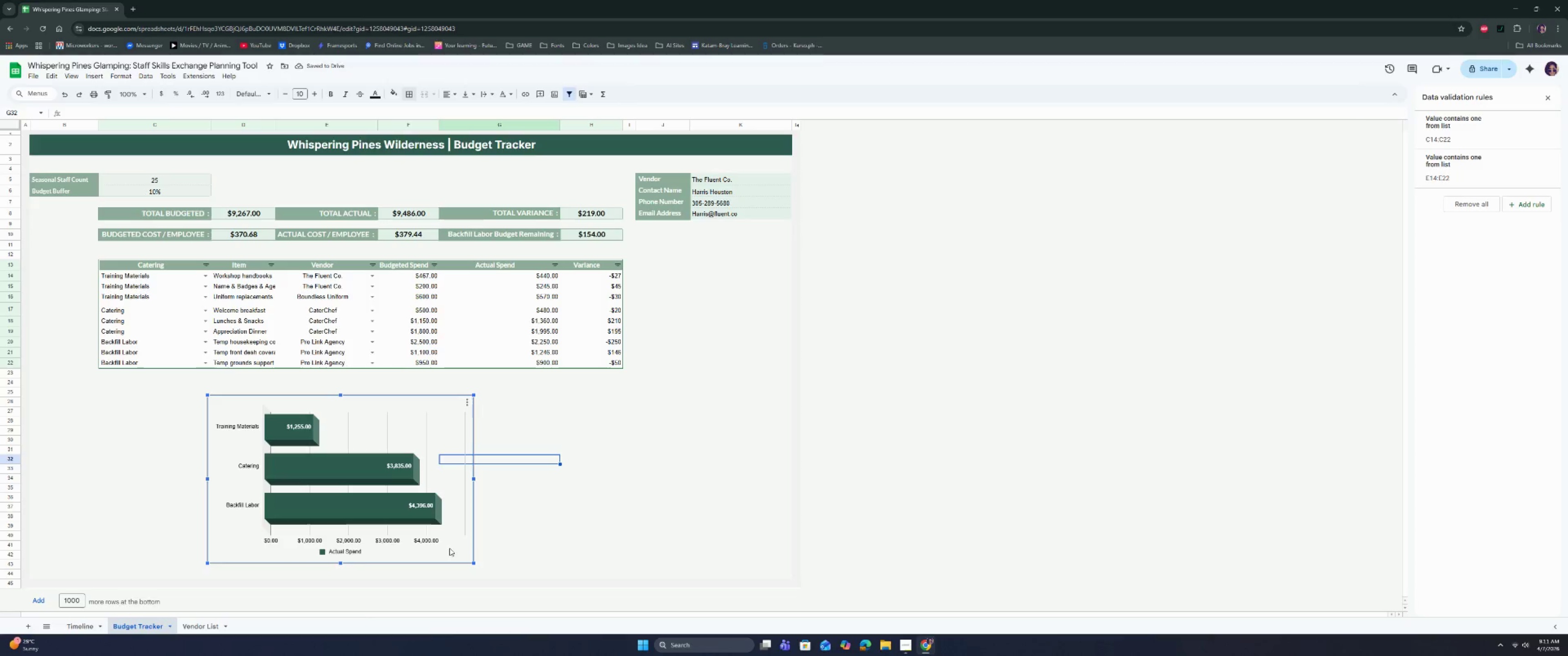 
left_click_drag(start_coordinate=[449, 548], to_coordinate=[475, 546])
 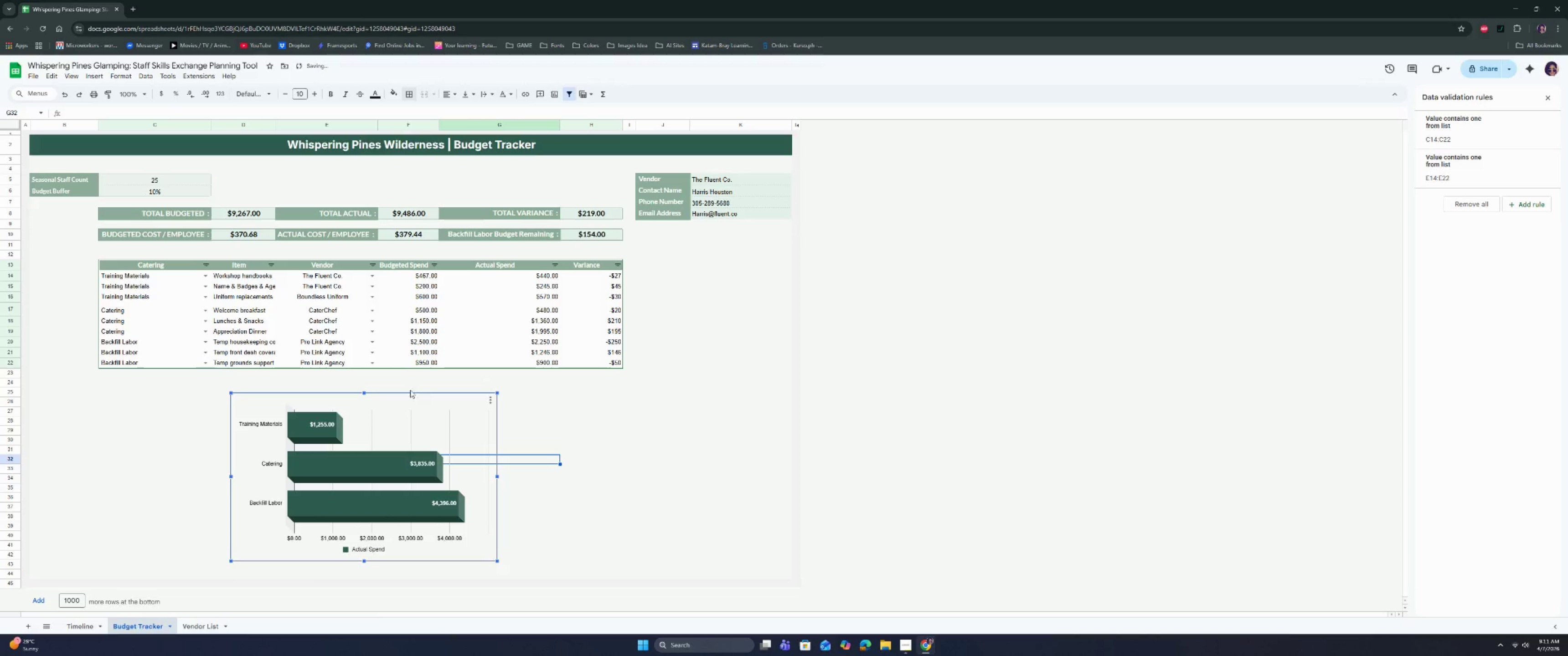 
left_click([408, 384])
 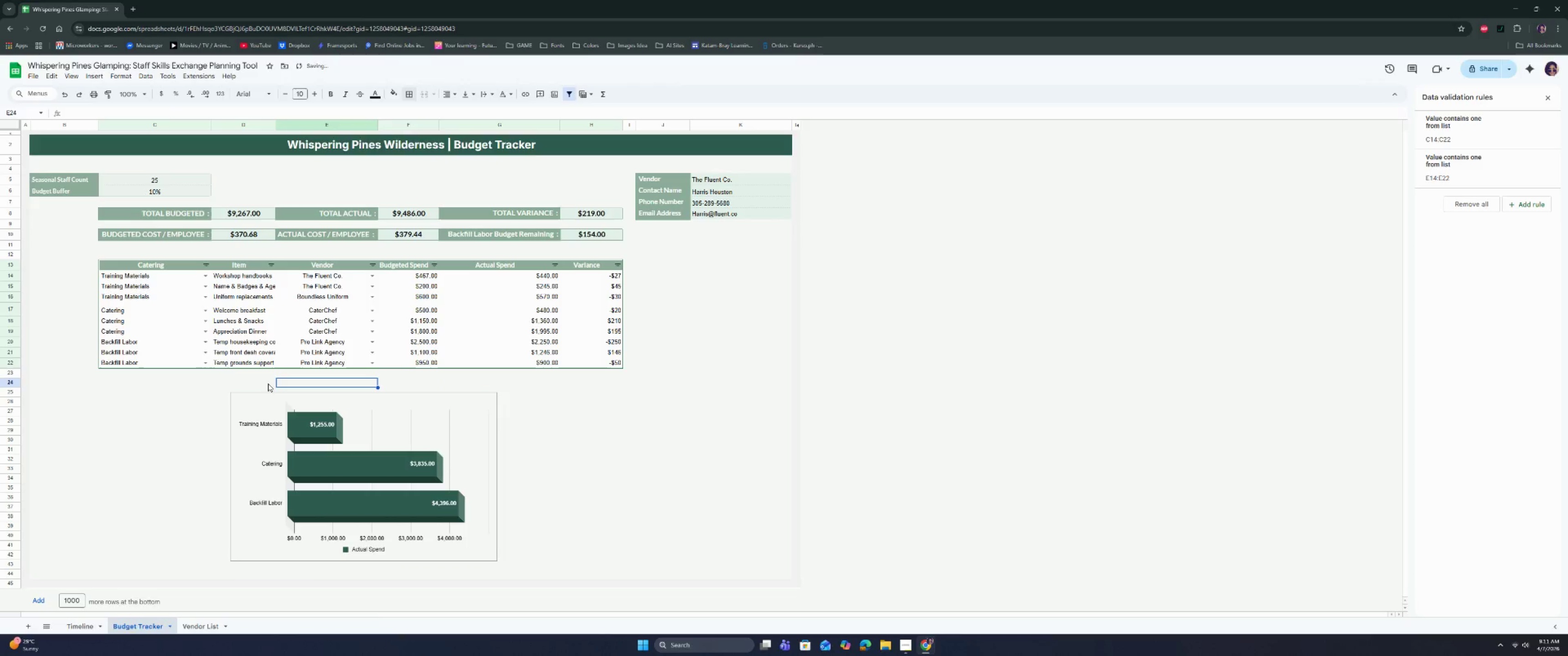 
double_click([247, 381])
 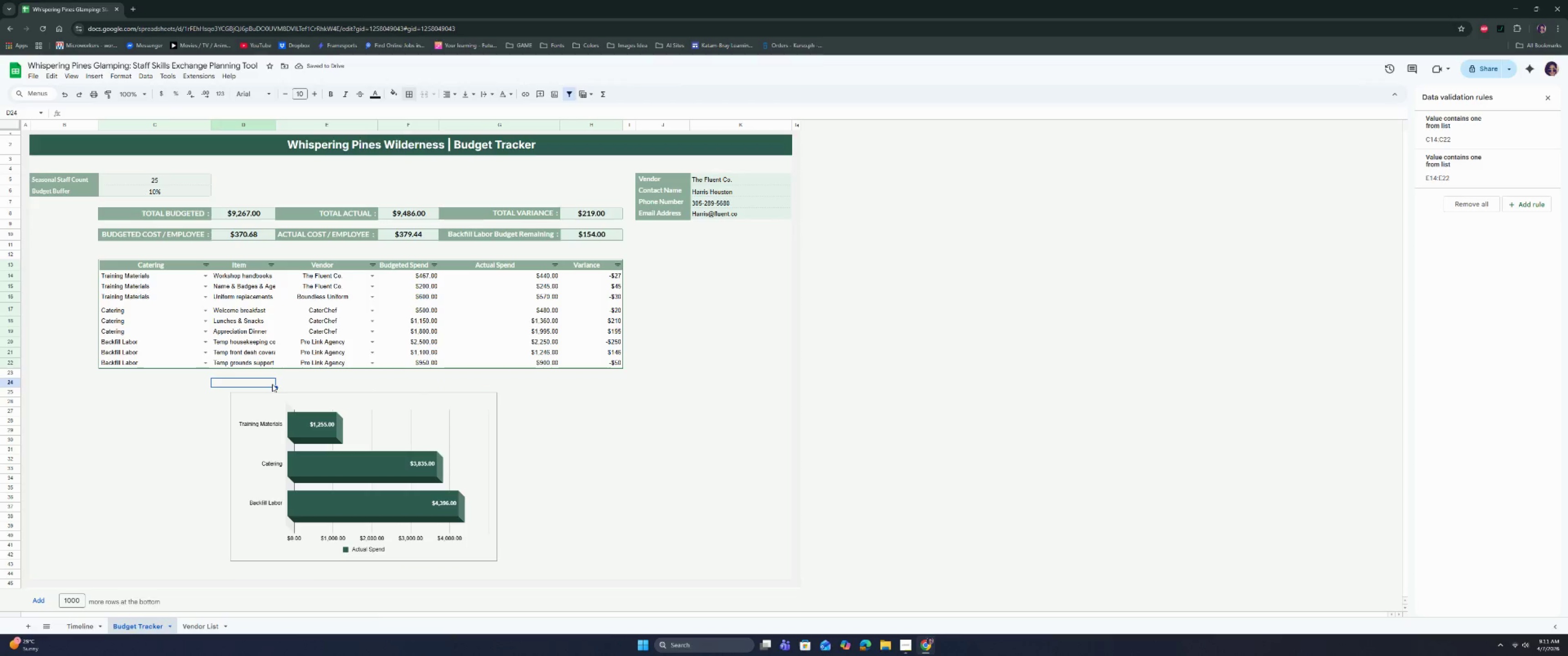 
double_click([312, 384])
 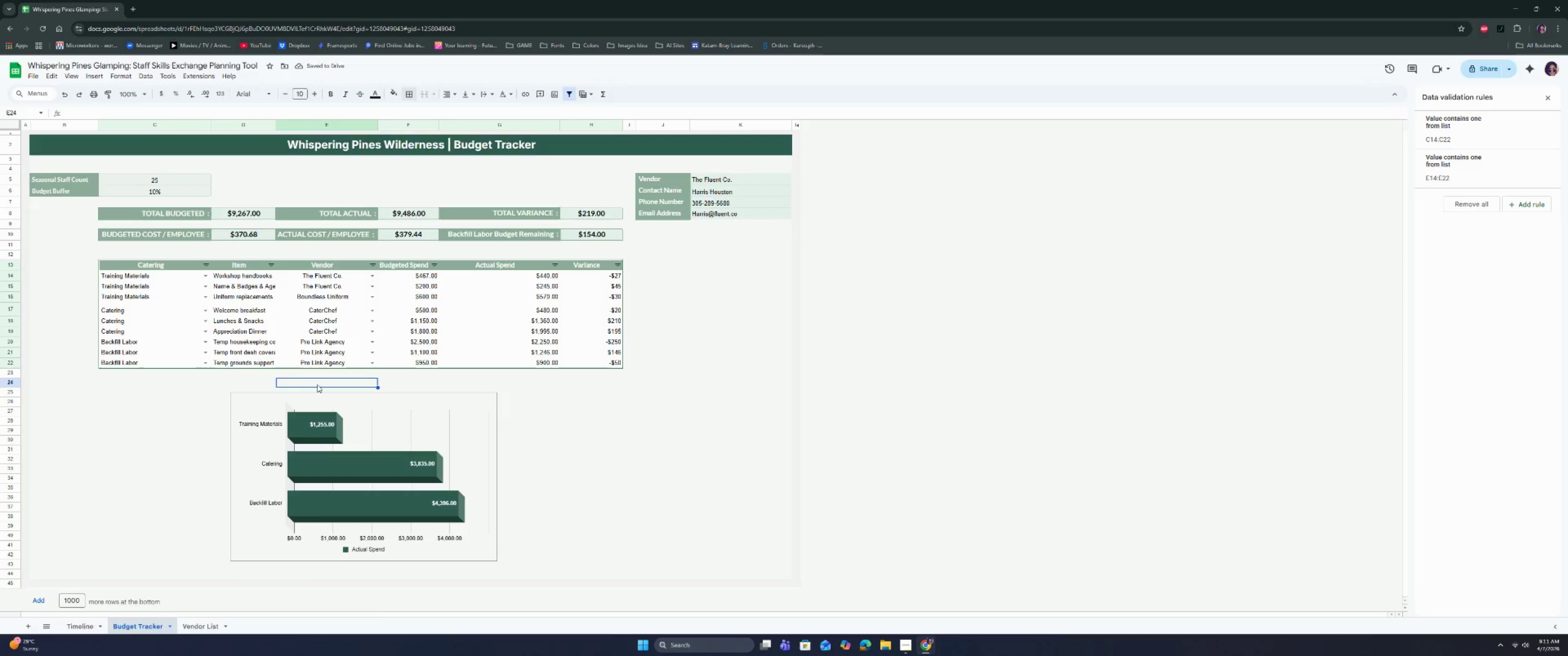 
left_click_drag(start_coordinate=[317, 384], to_coordinate=[402, 386])
 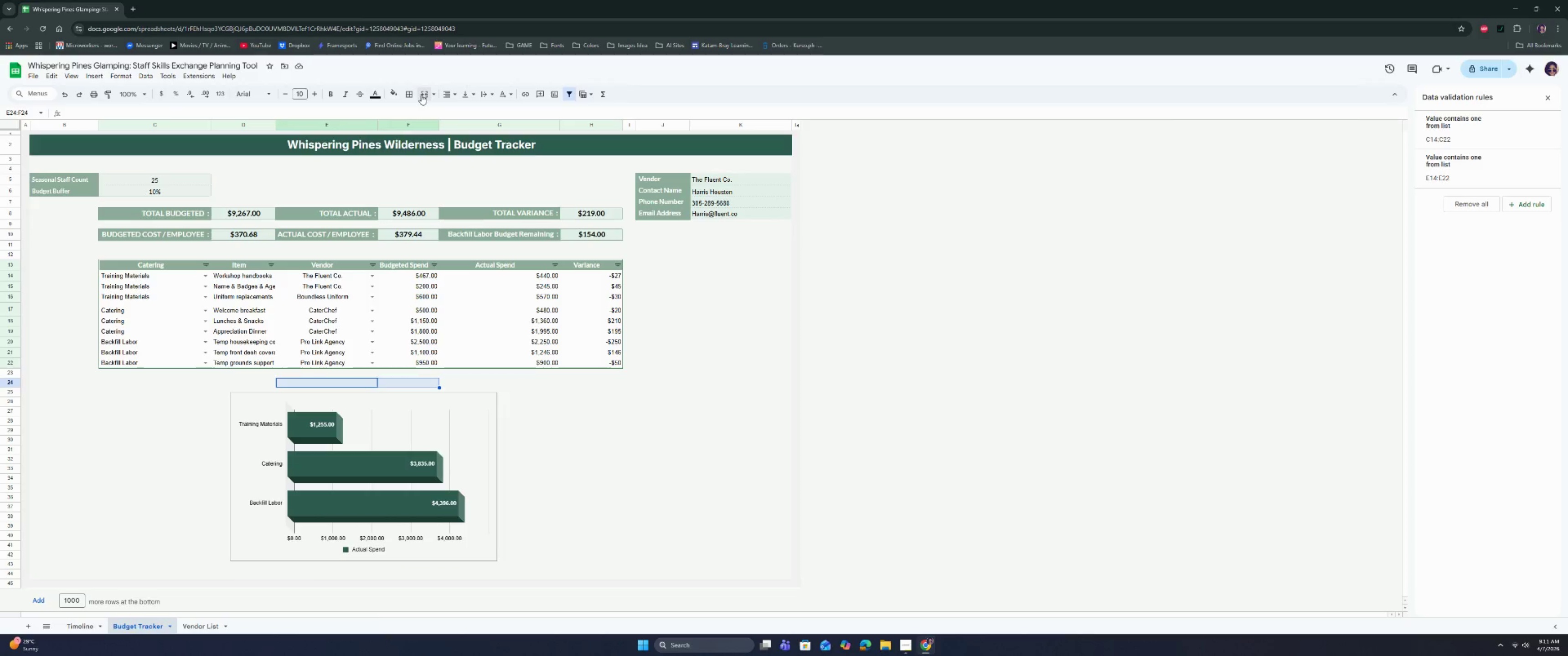 
left_click([423, 95])
 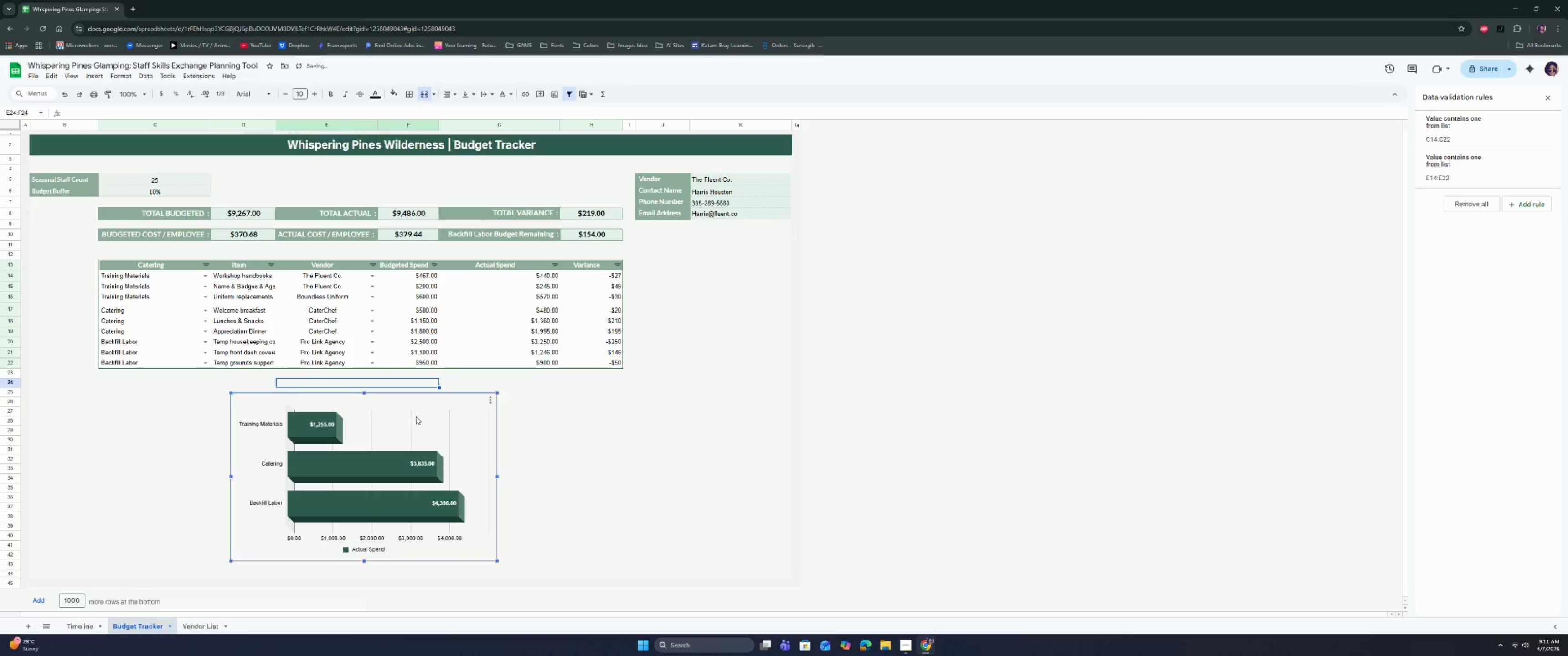 
left_click_drag(start_coordinate=[434, 411], to_coordinate=[427, 408])
 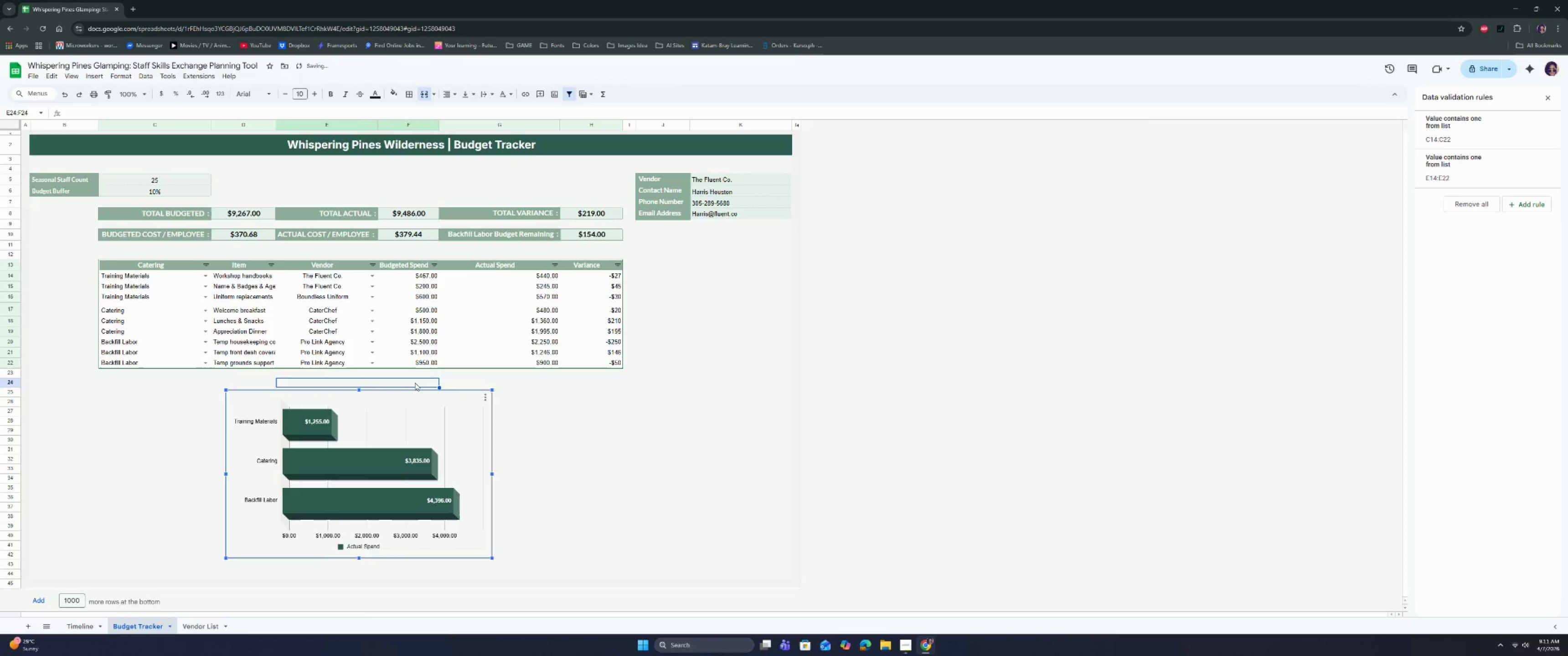 
double_click([415, 383])
 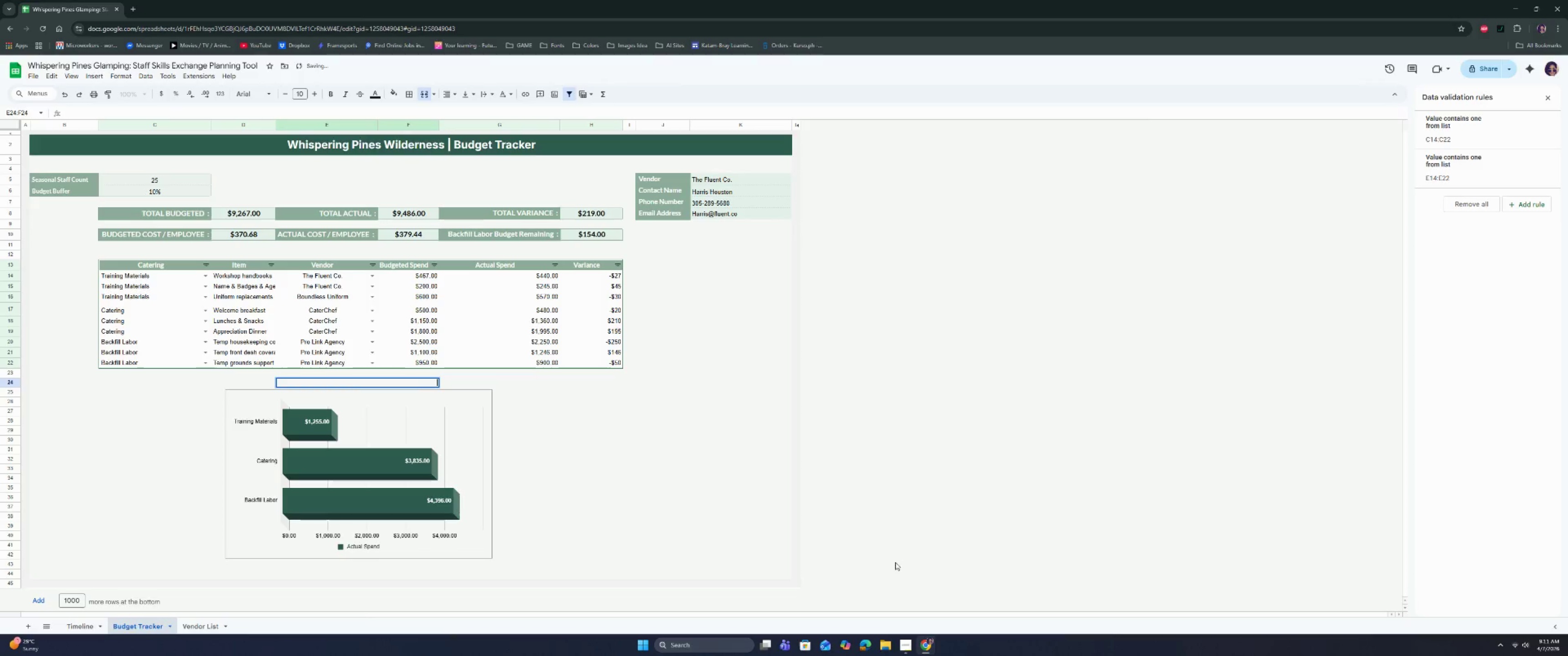 
left_click([913, 639])